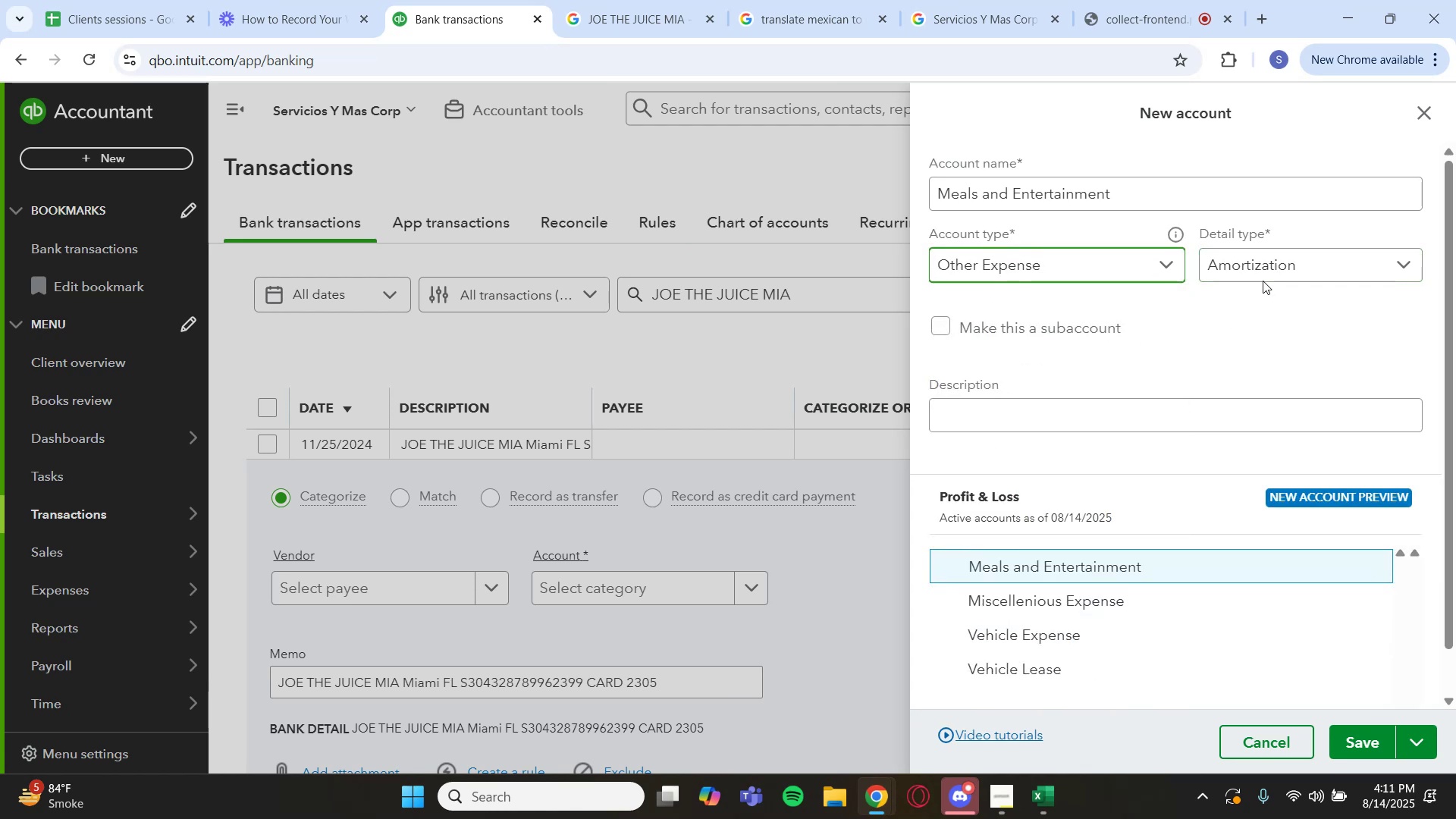 
left_click([1273, 267])
 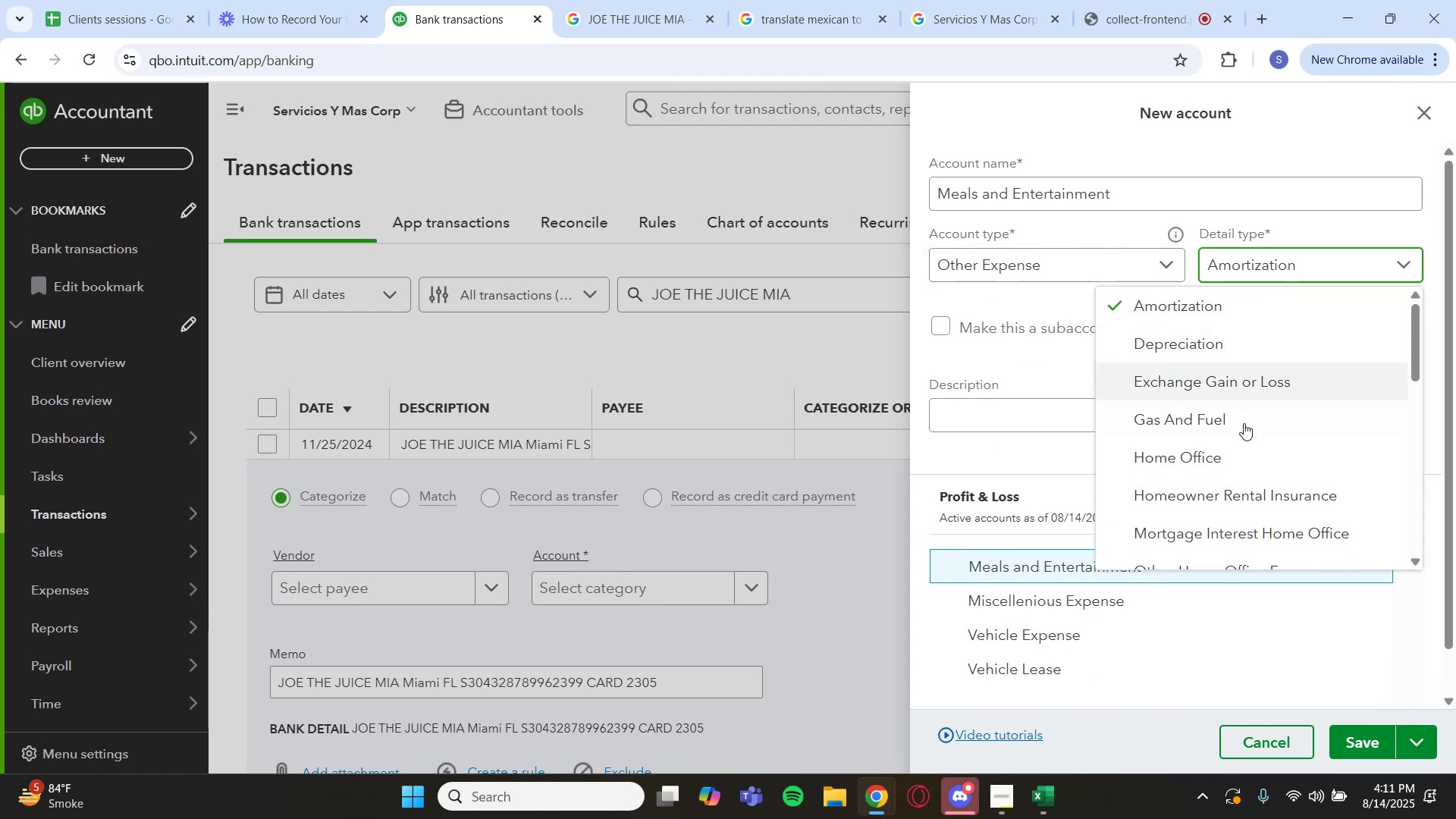 
scroll: coordinate [1225, 473], scroll_direction: down, amount: 5.0
 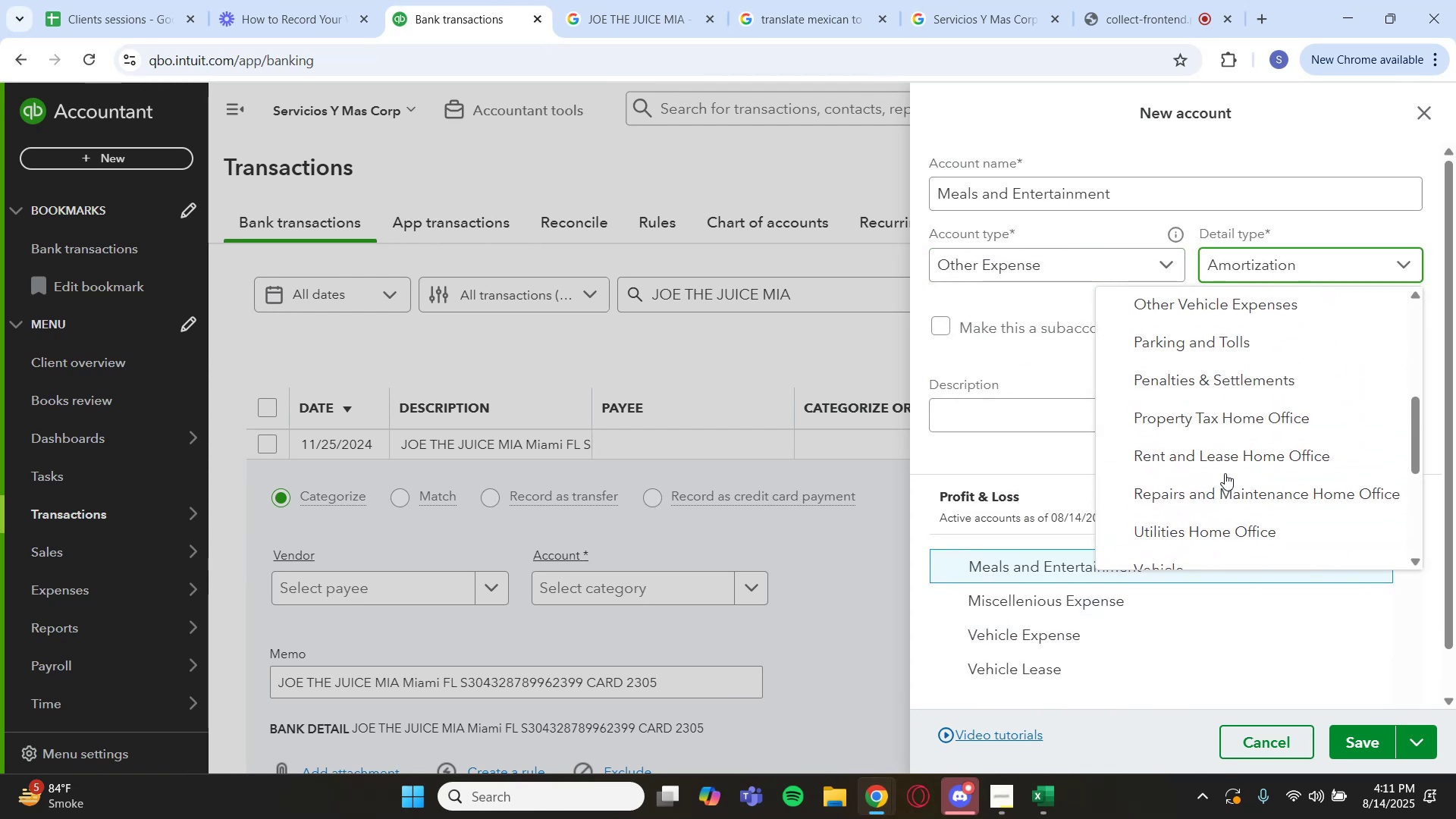 
scroll: coordinate [1225, 472], scroll_direction: up, amount: 5.0
 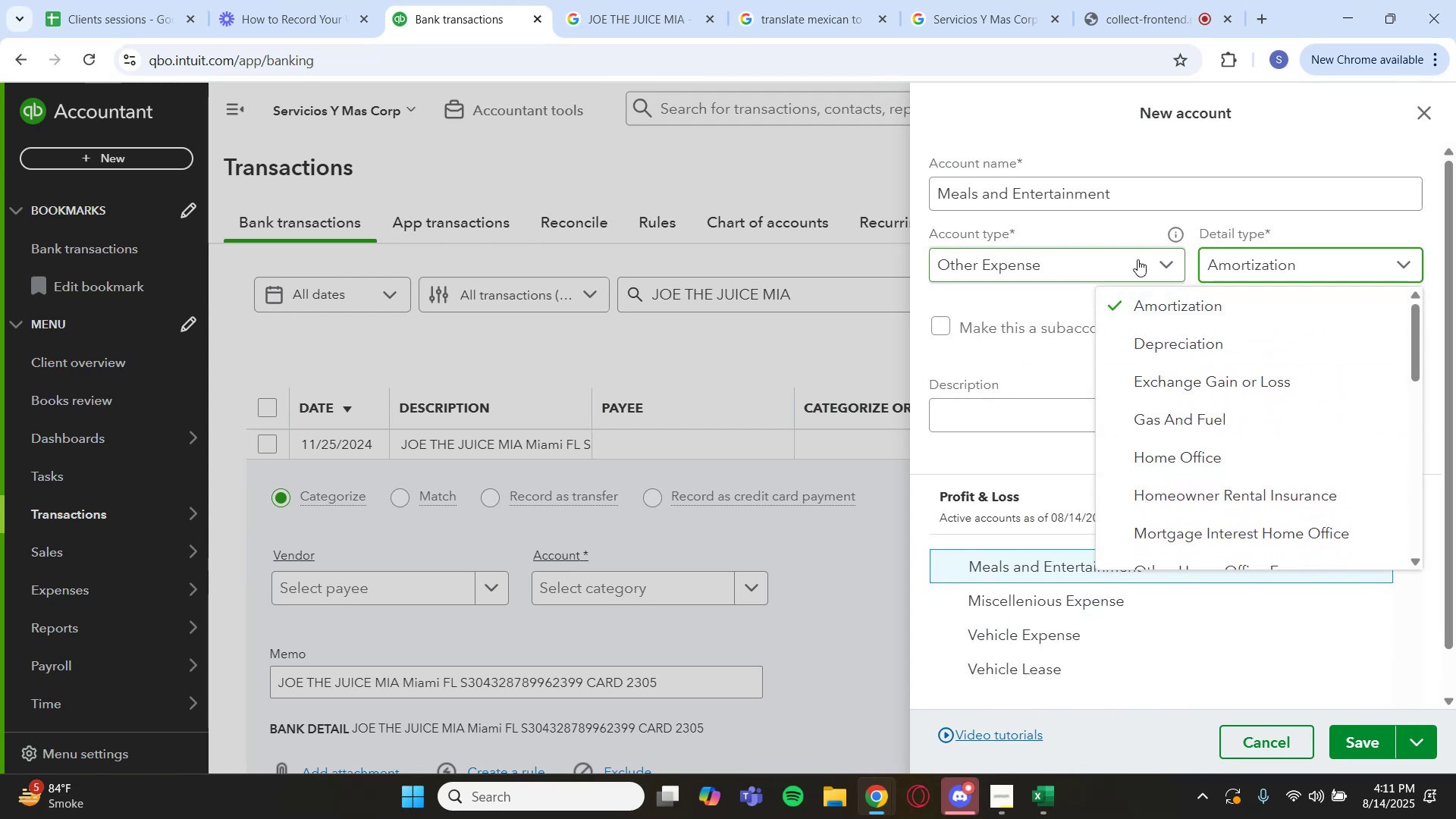 
left_click([1138, 259])
 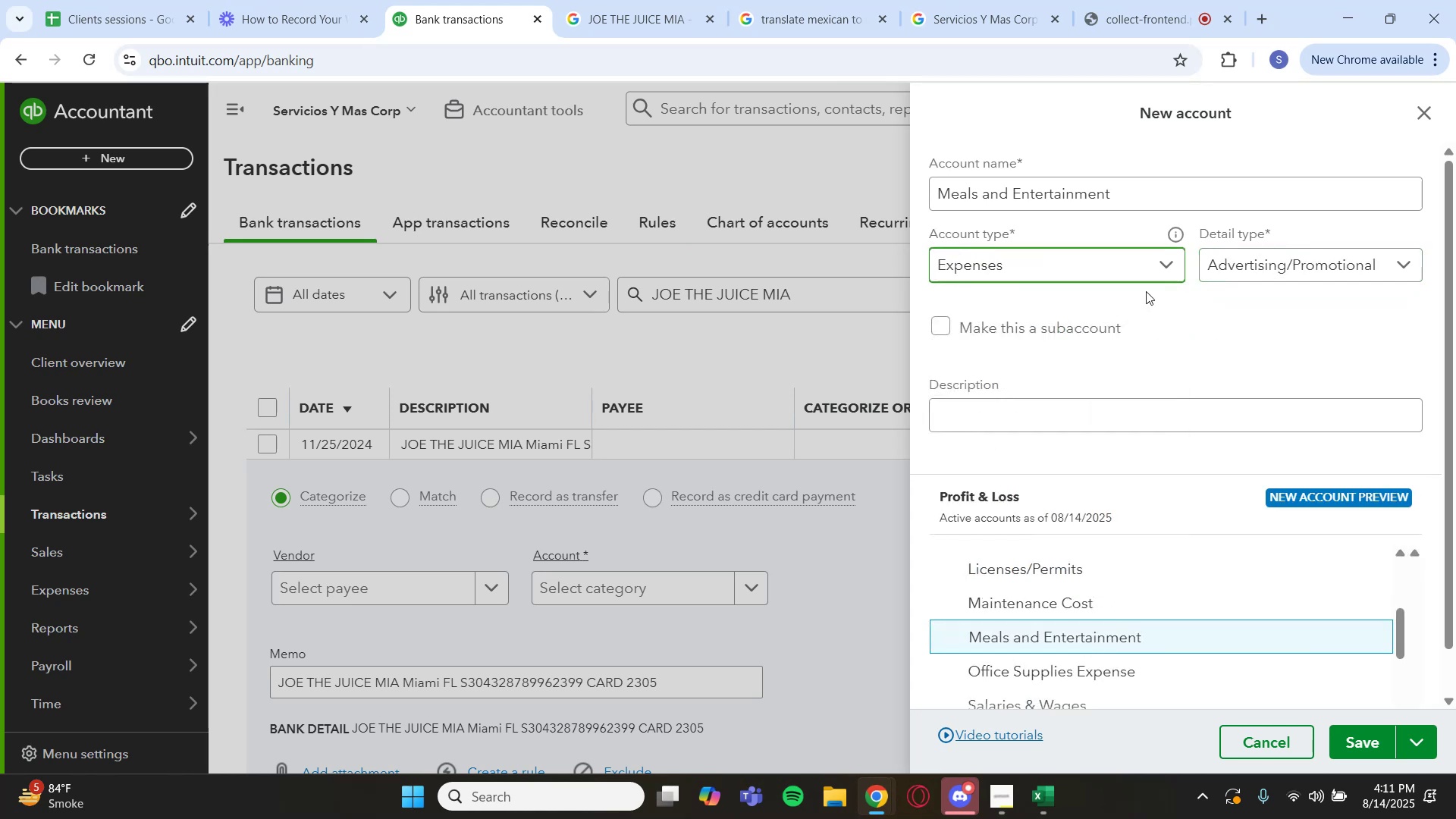 
double_click([1252, 271])
 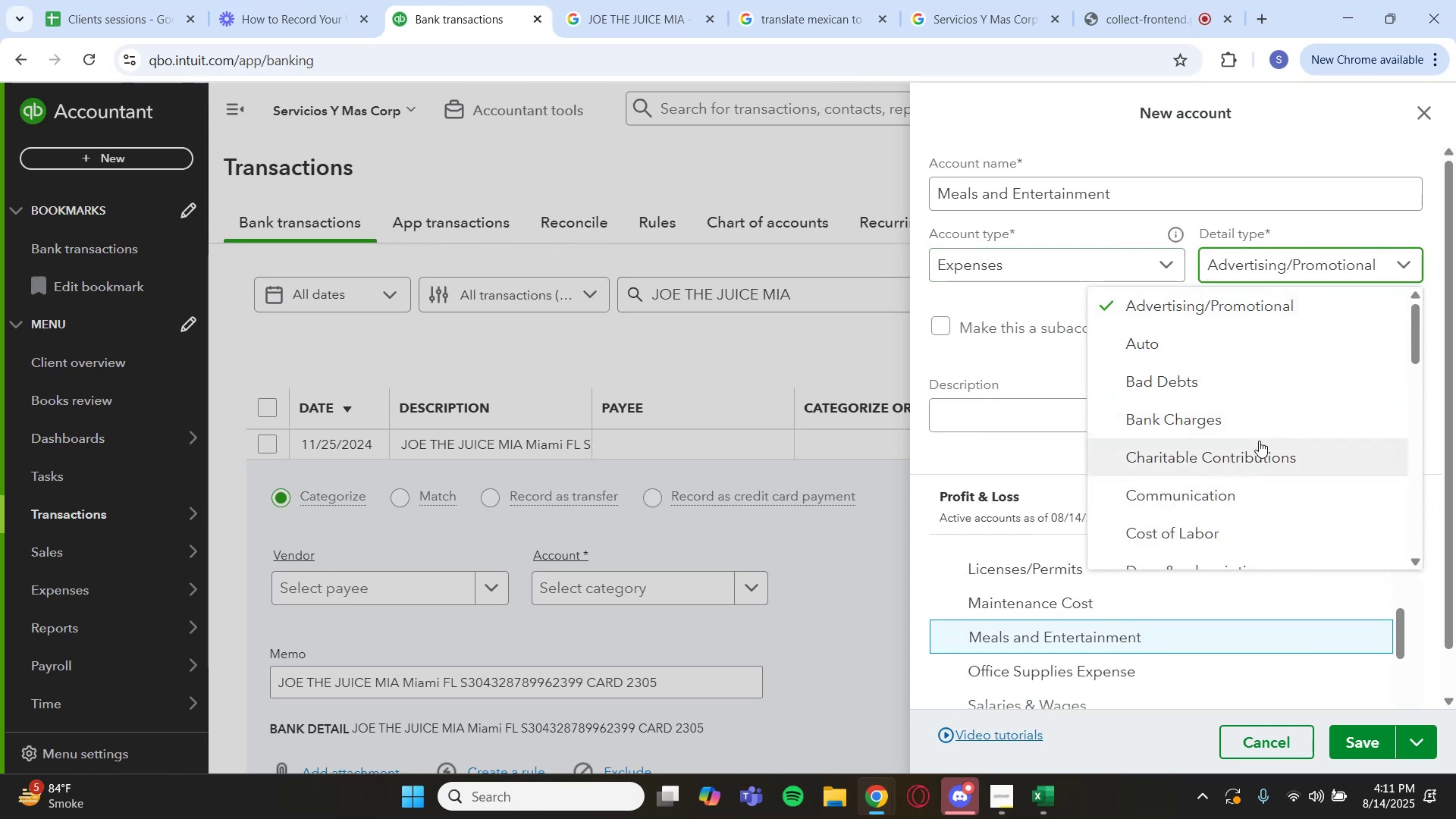 
scroll: coordinate [1268, 437], scroll_direction: down, amount: 2.0
 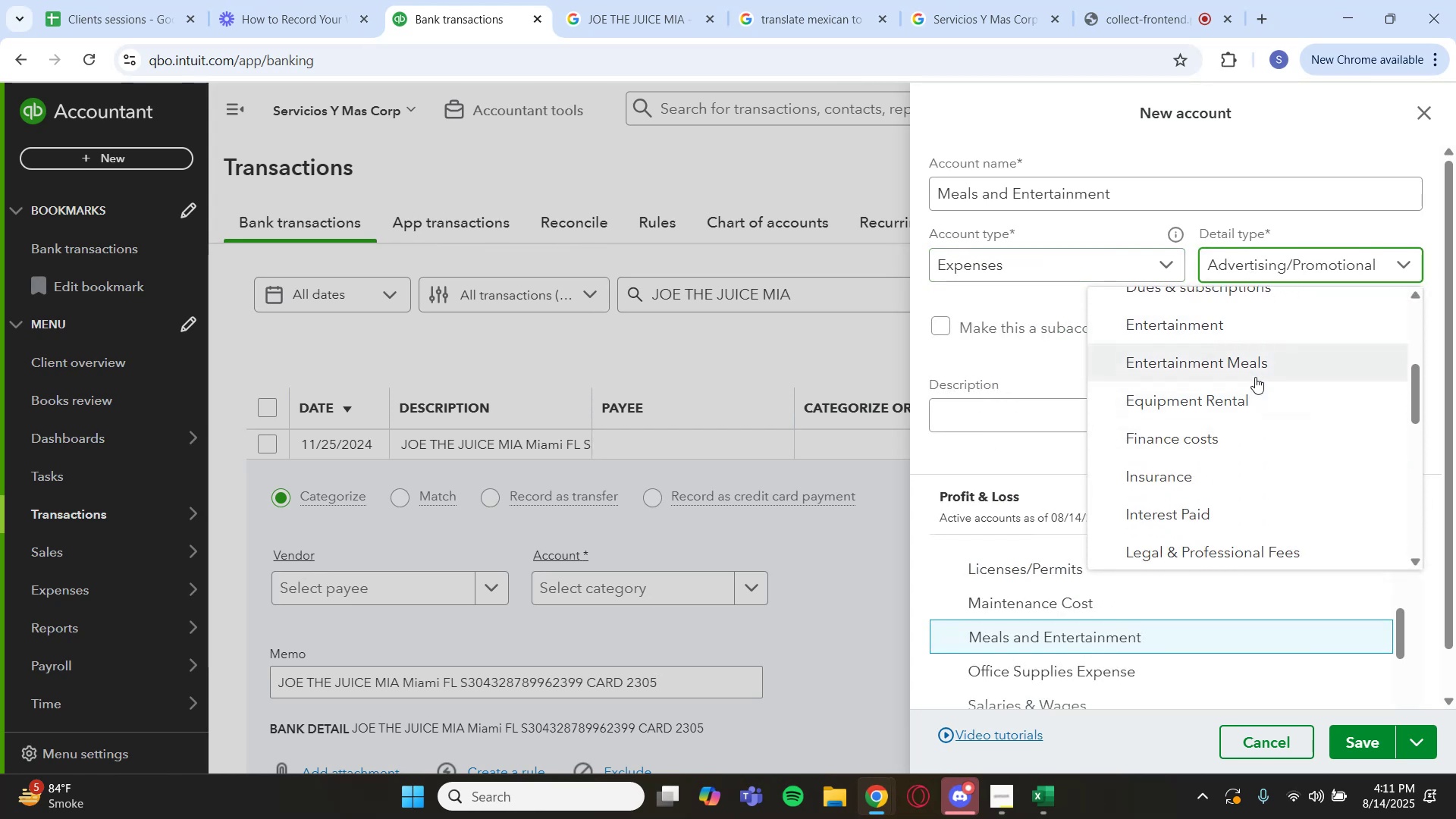 
left_click([1255, 377])
 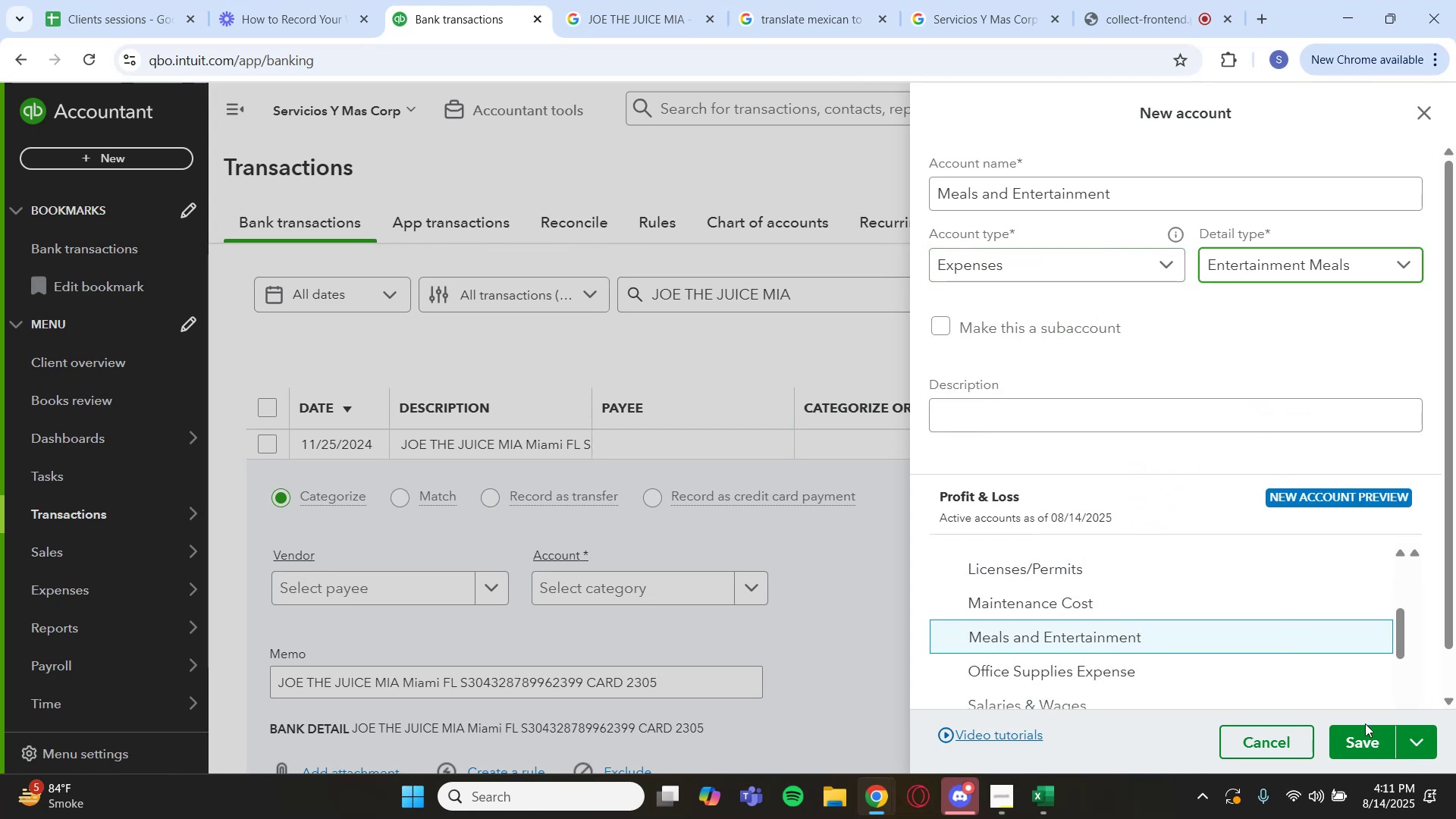 
left_click([1365, 736])
 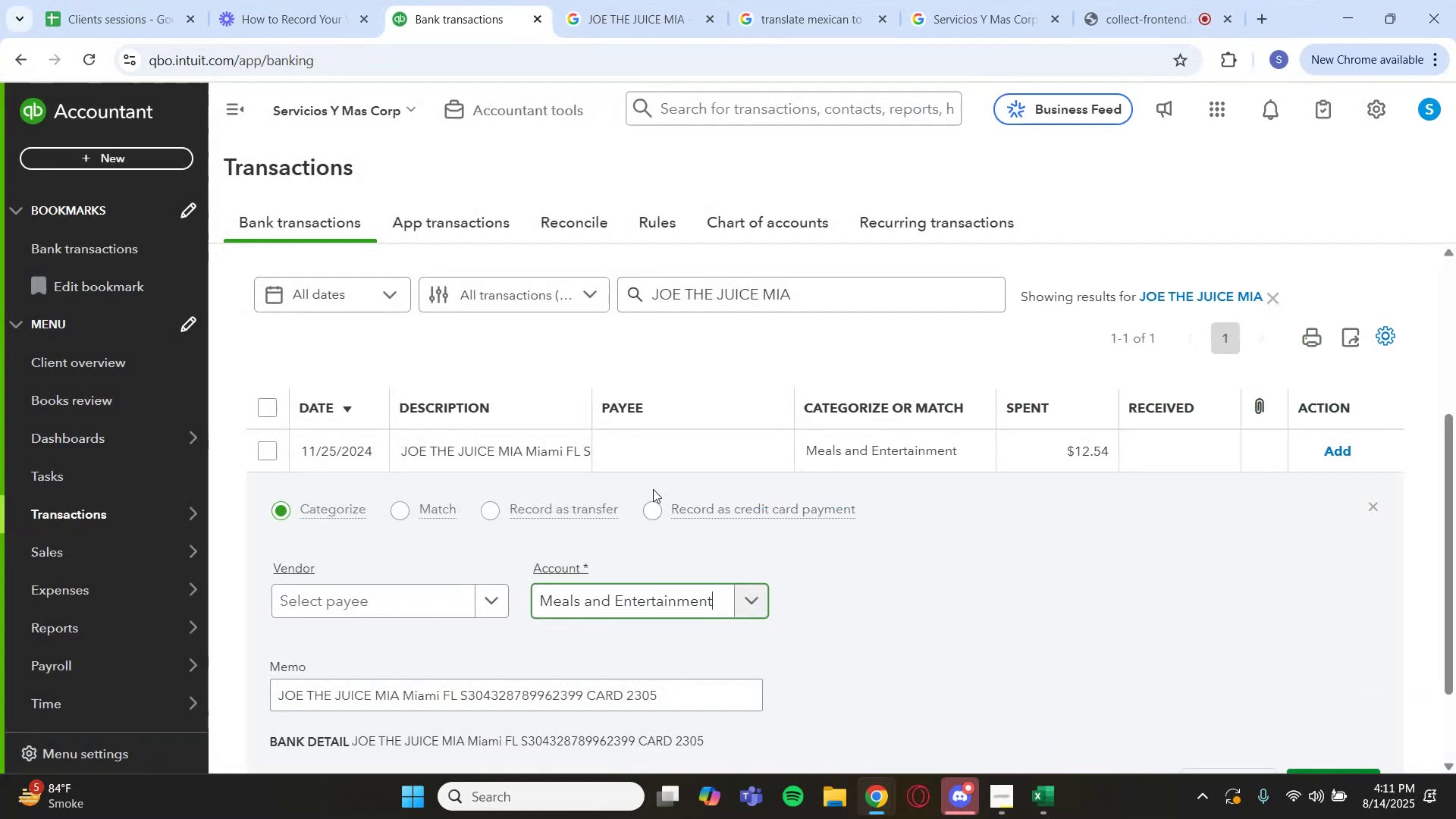 
scroll: coordinate [742, 560], scroll_direction: down, amount: 2.0
 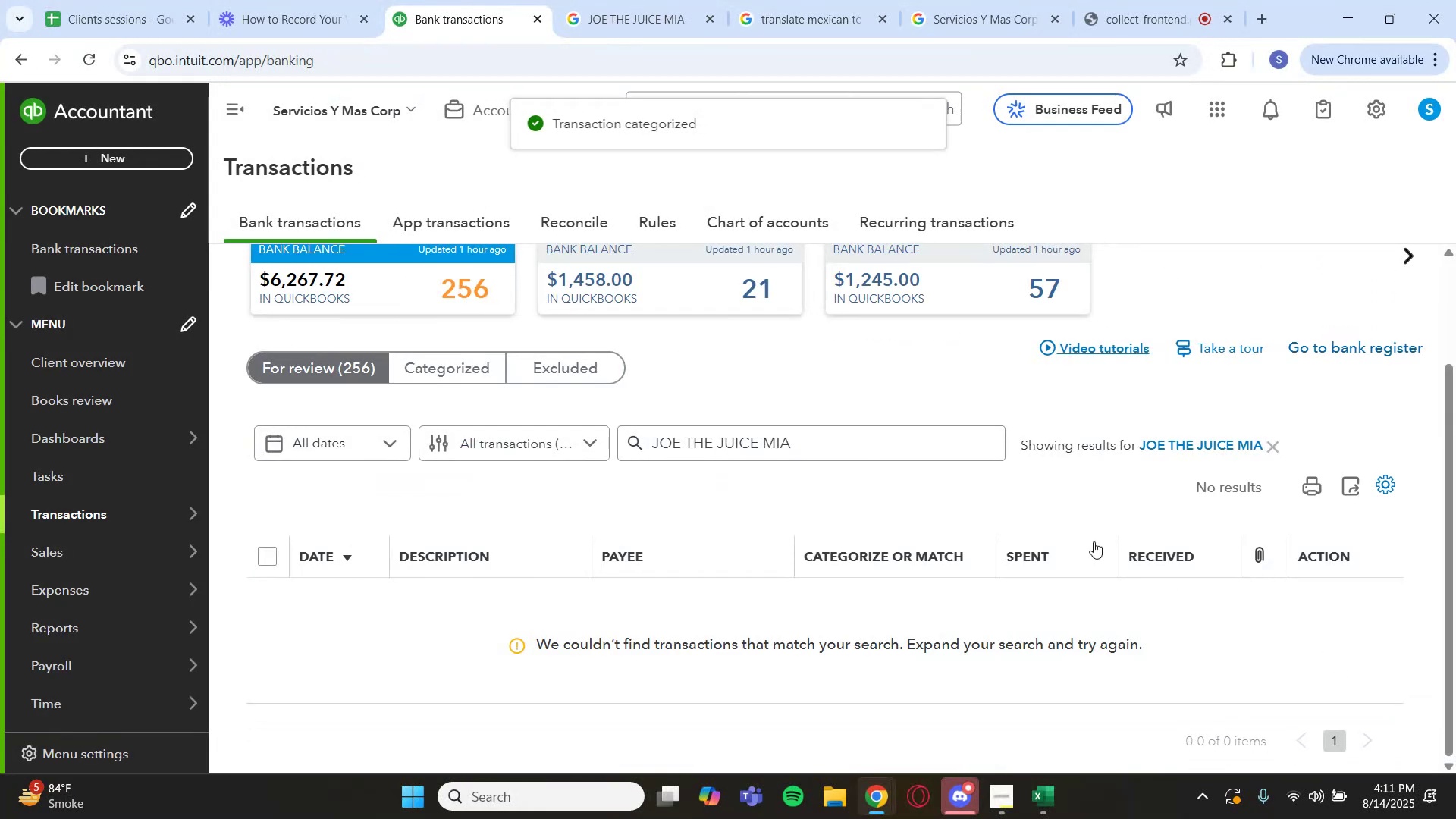 
wait(5.38)
 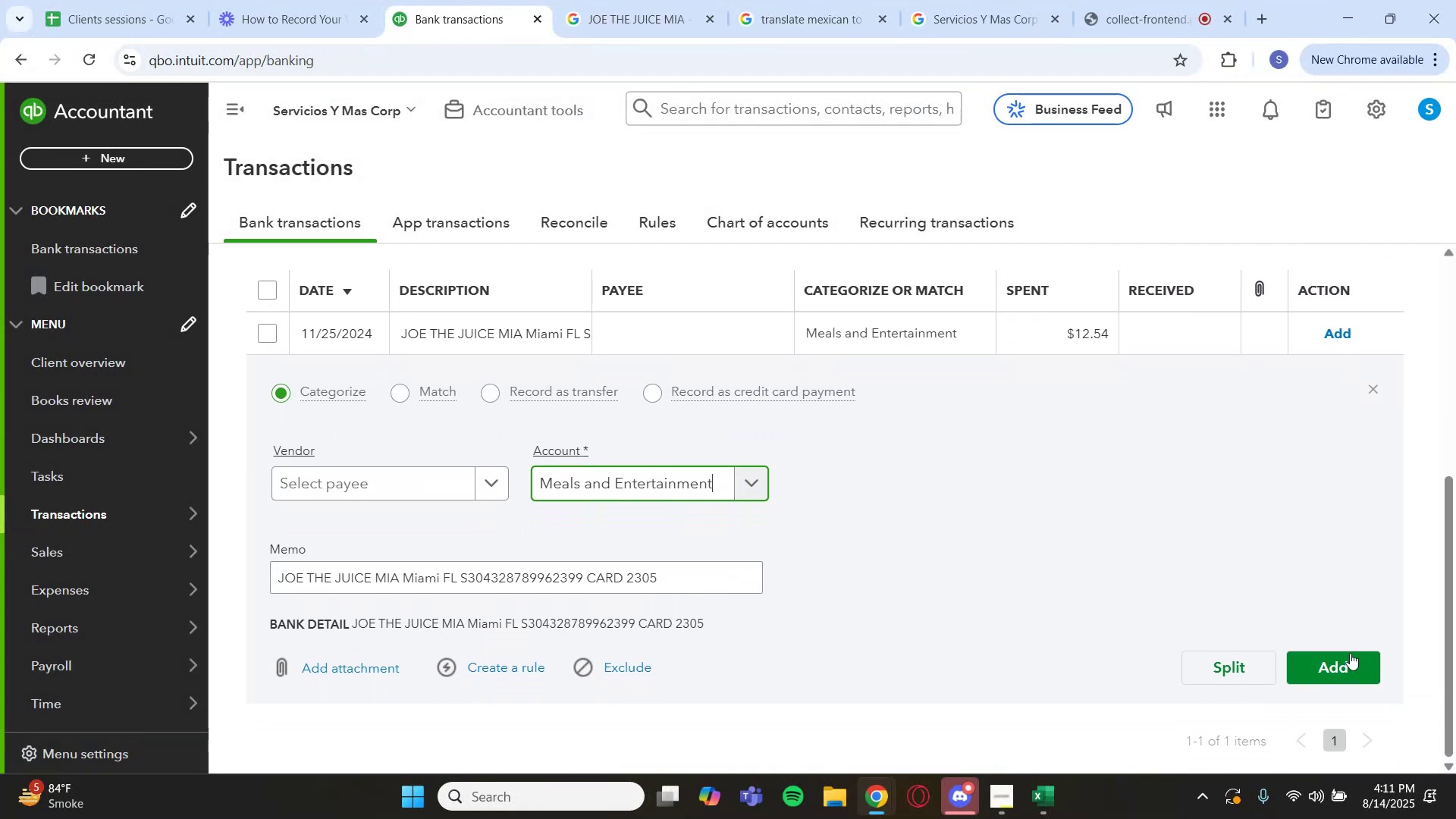 
left_click([1172, 450])
 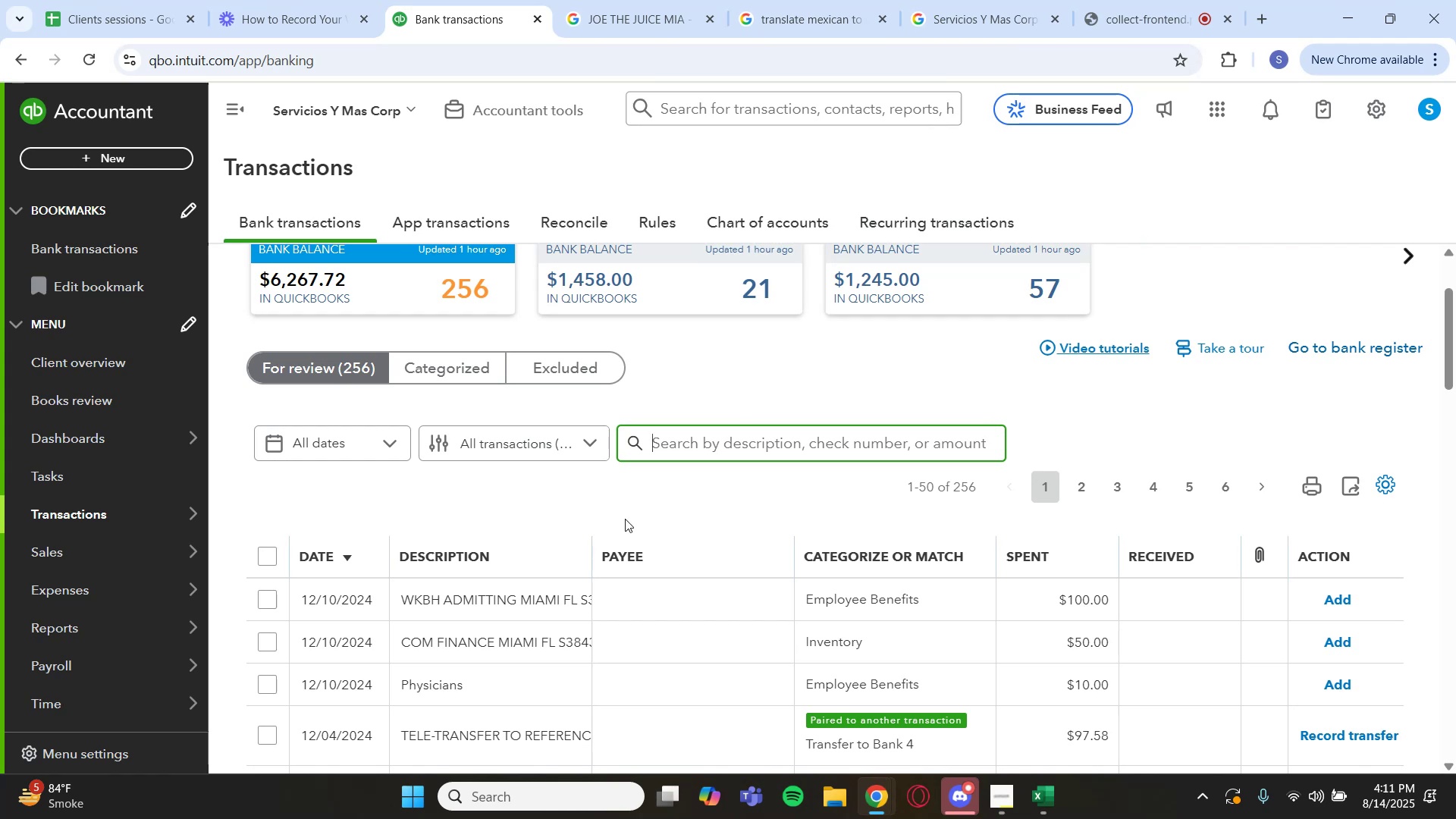 
wait(5.02)
 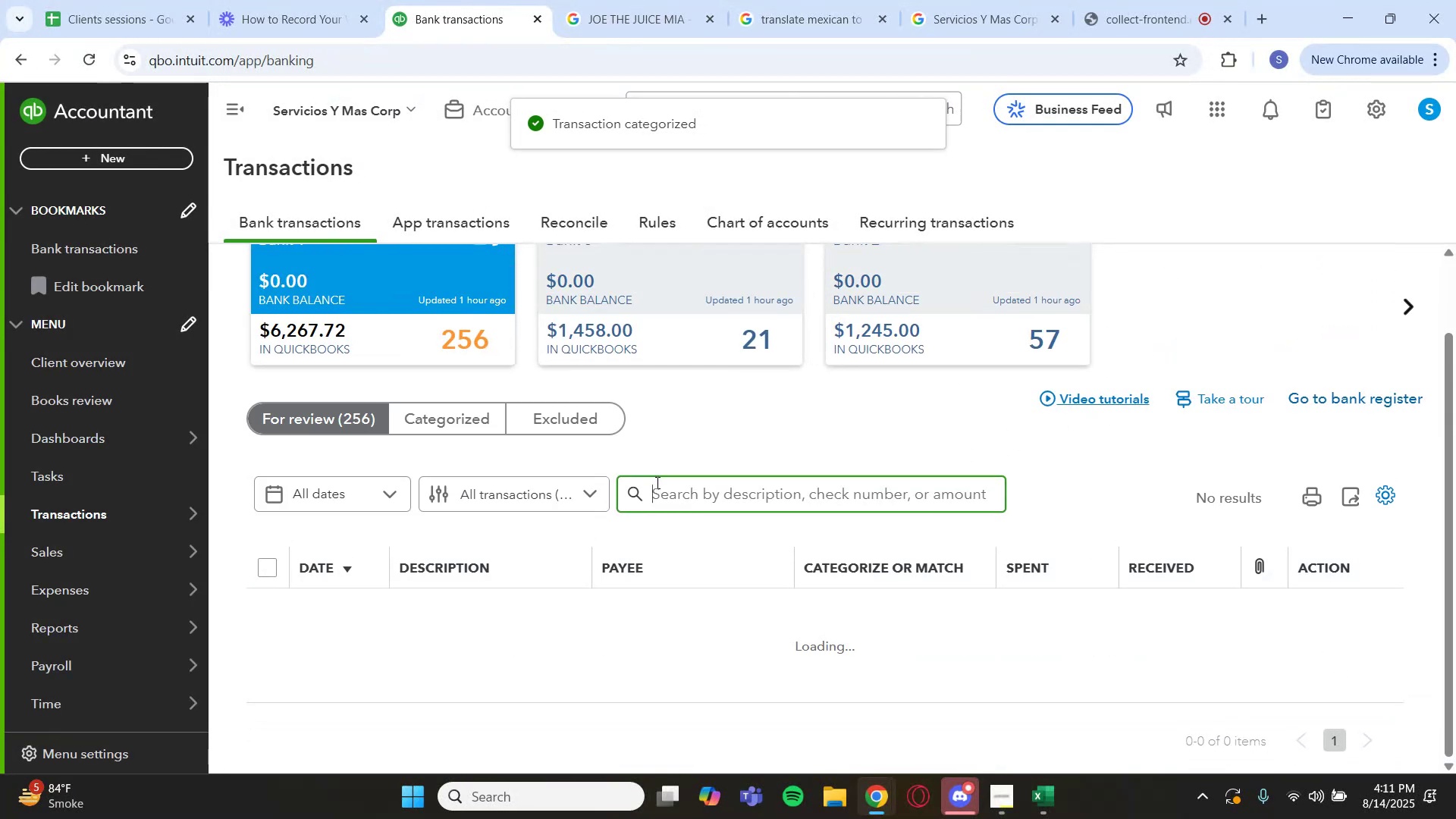 
scroll: coordinate [547, 590], scroll_direction: down, amount: 2.0
 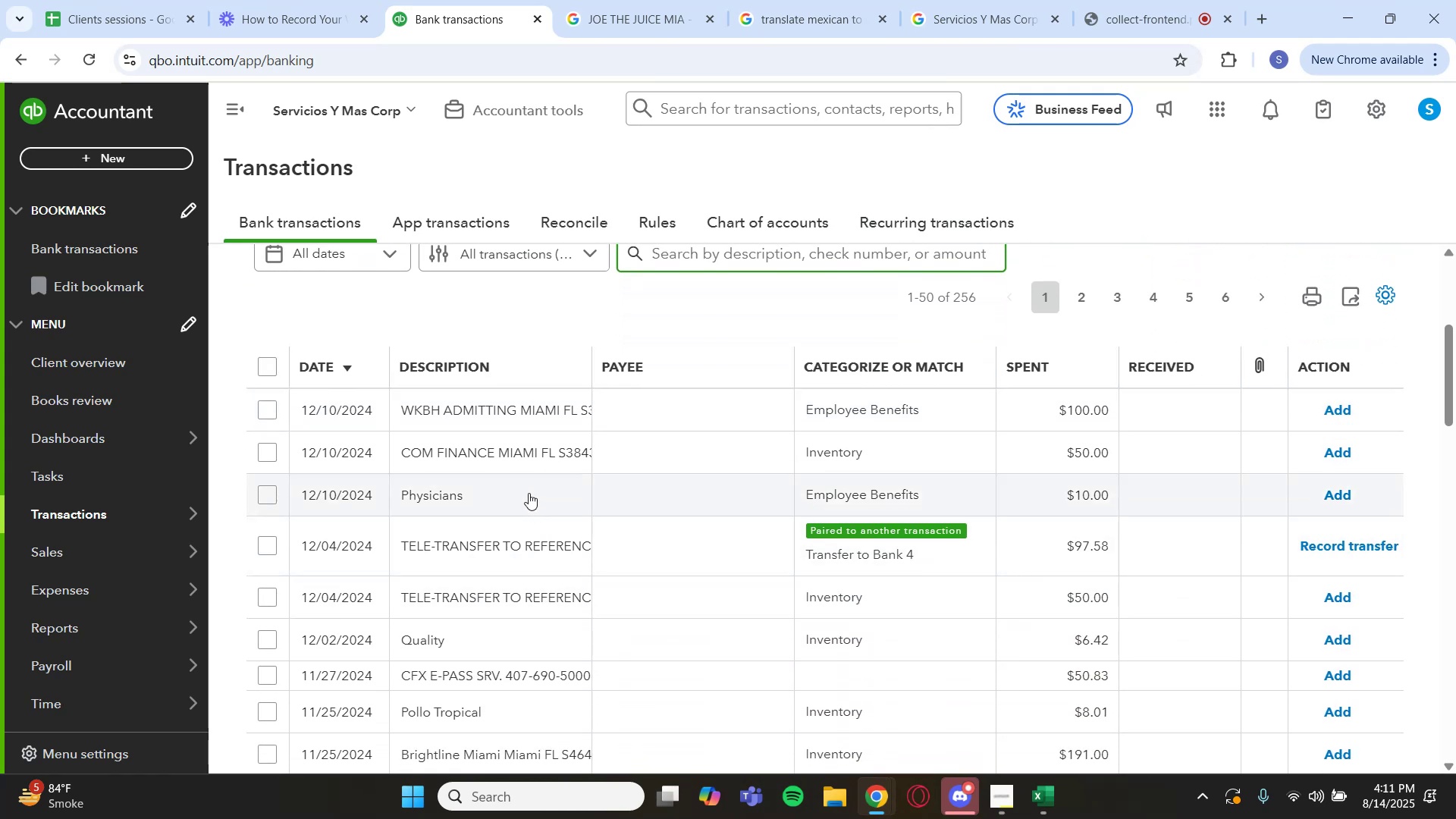 
wait(6.48)
 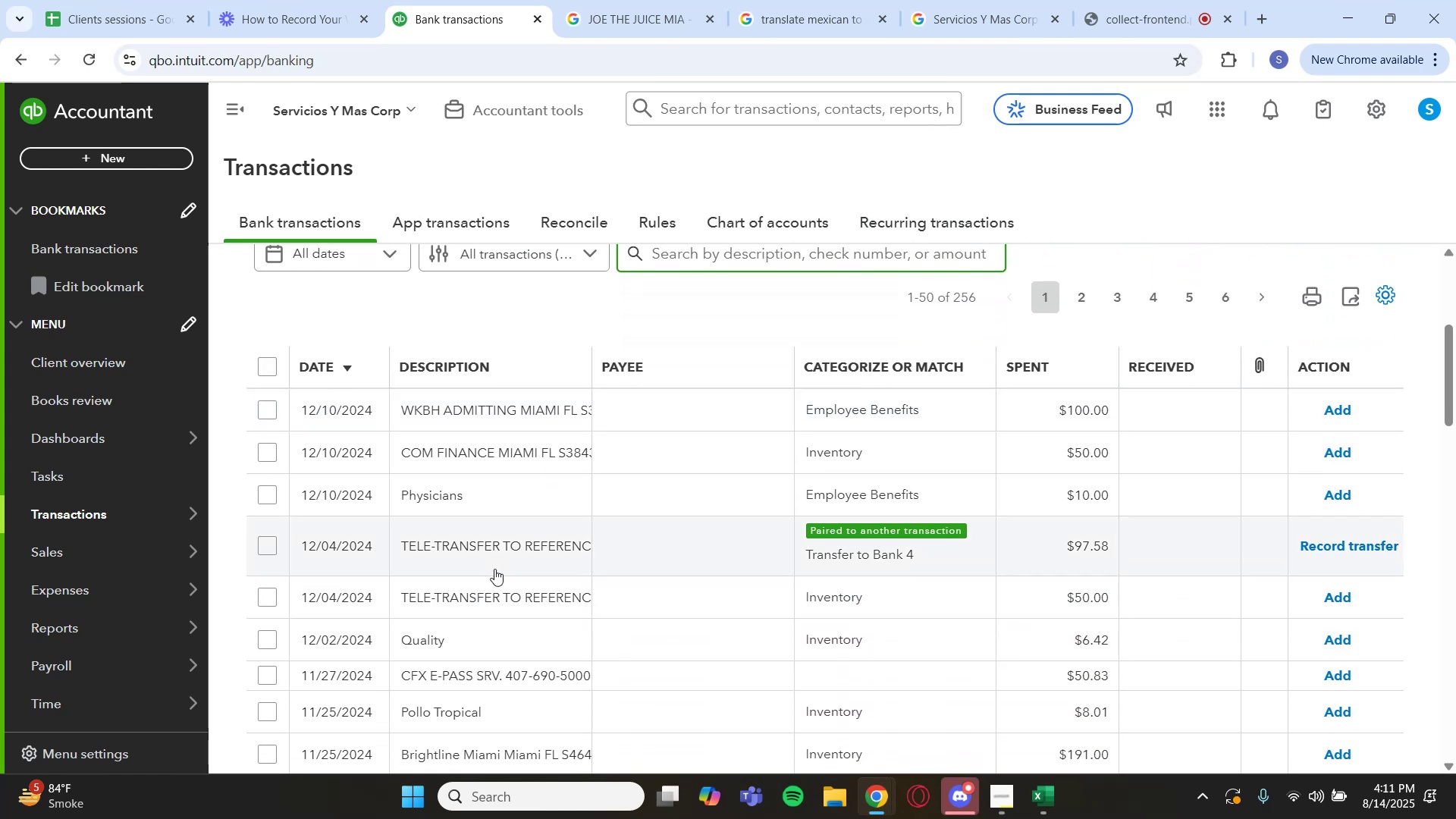 
left_click([500, 675])
 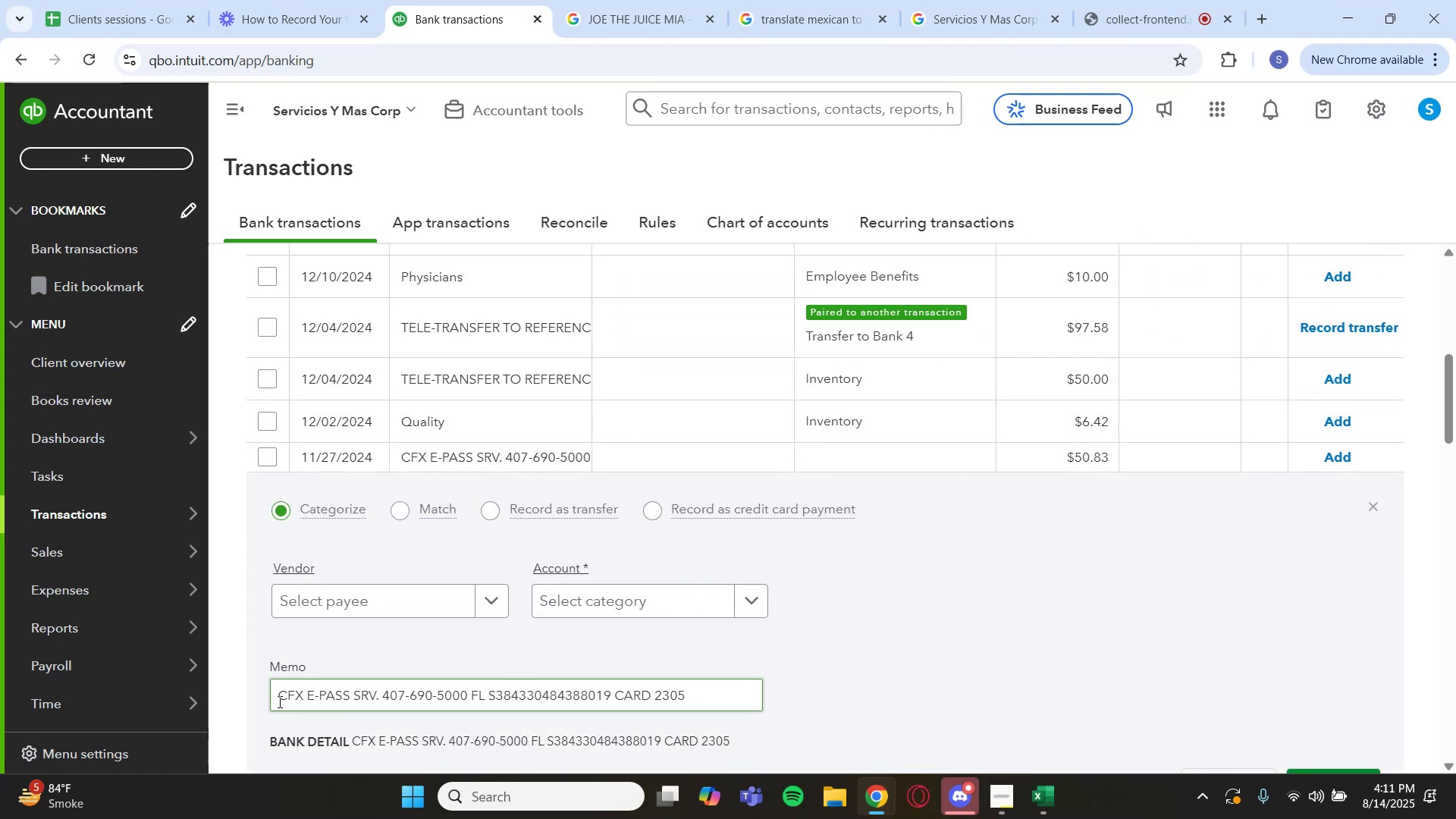 
left_click_drag(start_coordinate=[274, 701], to_coordinate=[352, 699])
 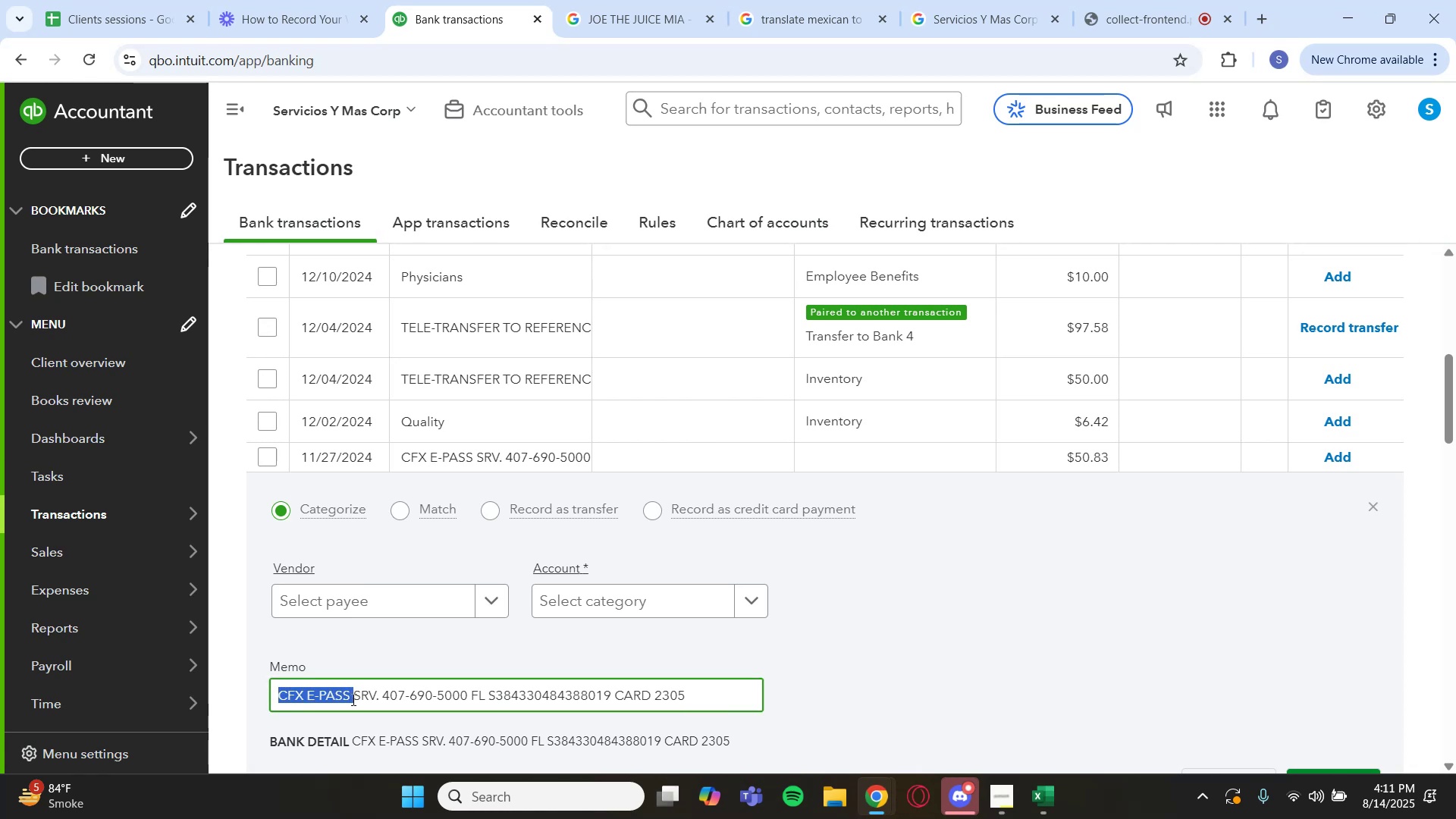 
key(Control+C)
 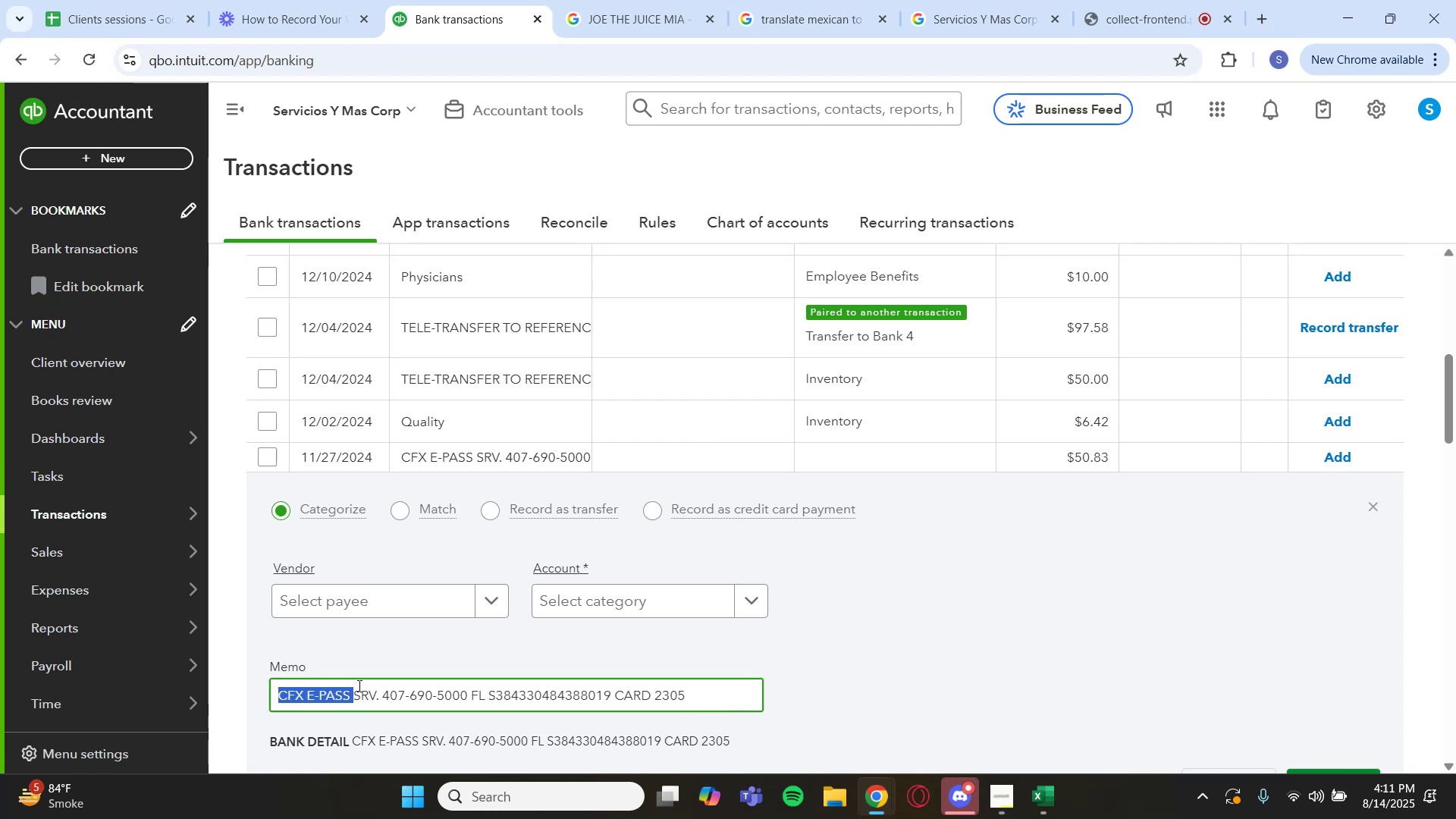 
scroll: coordinate [823, 384], scroll_direction: up, amount: 4.0
 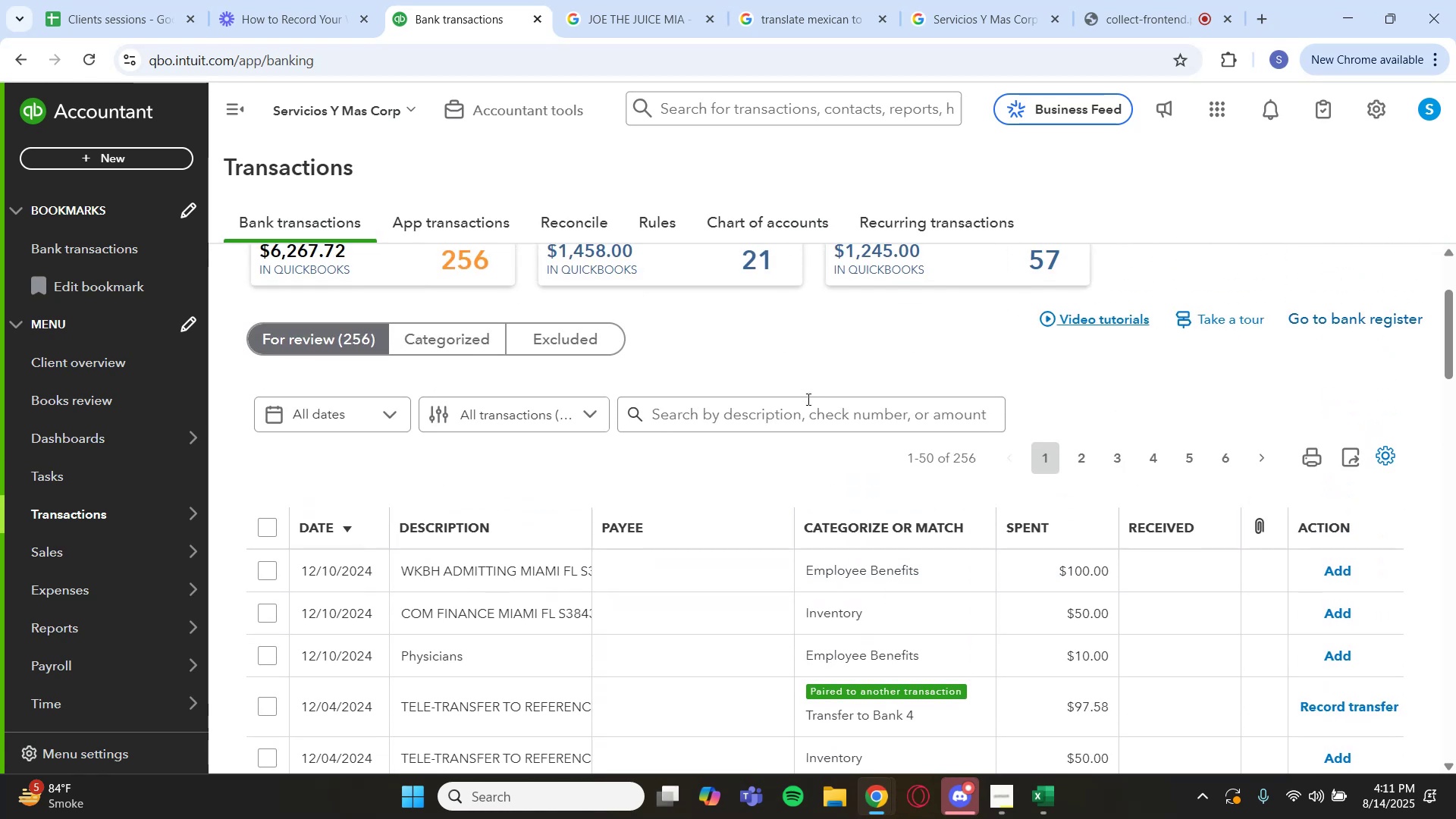 
left_click([803, 406])
 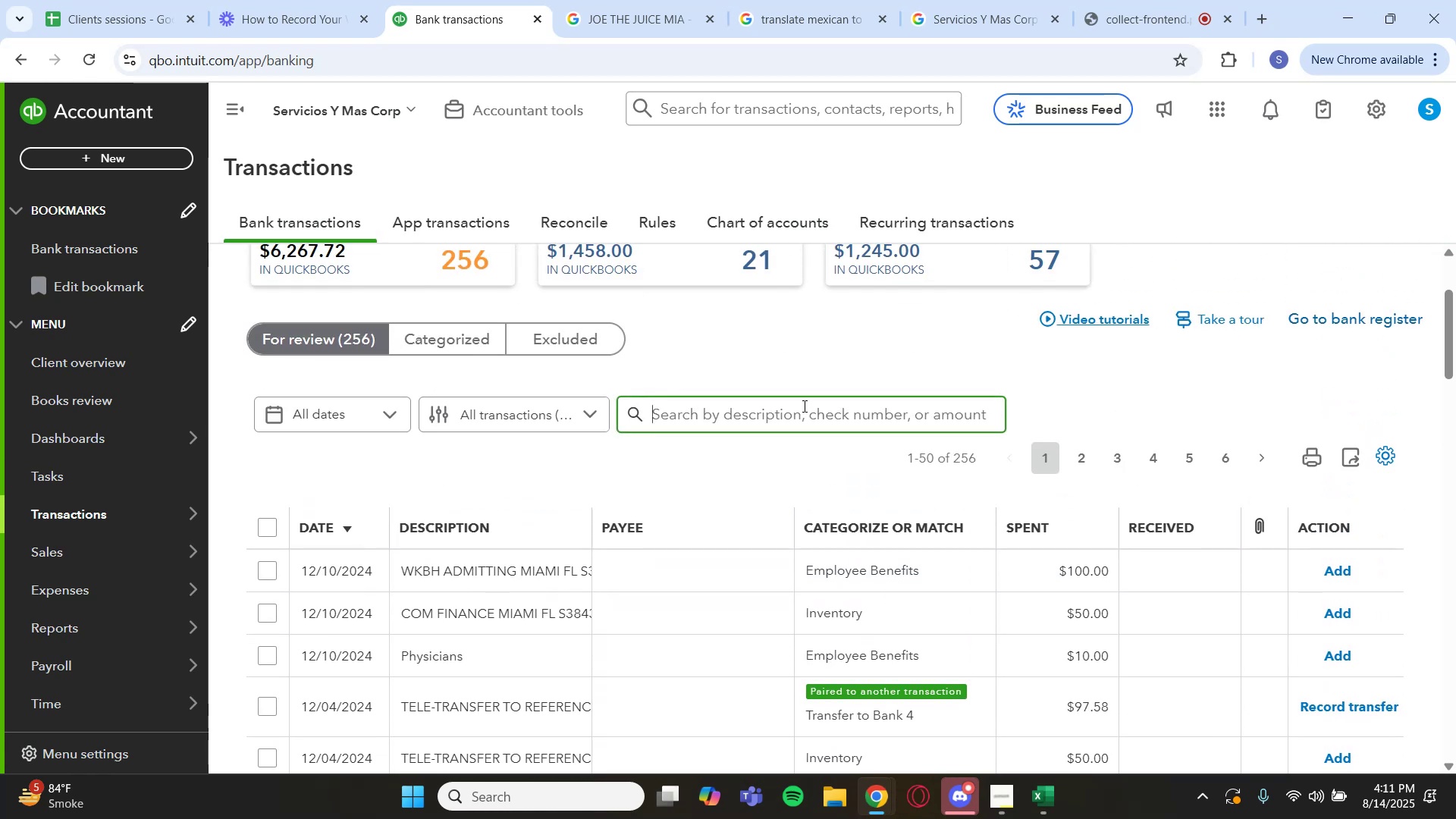 
key(Control+V)
 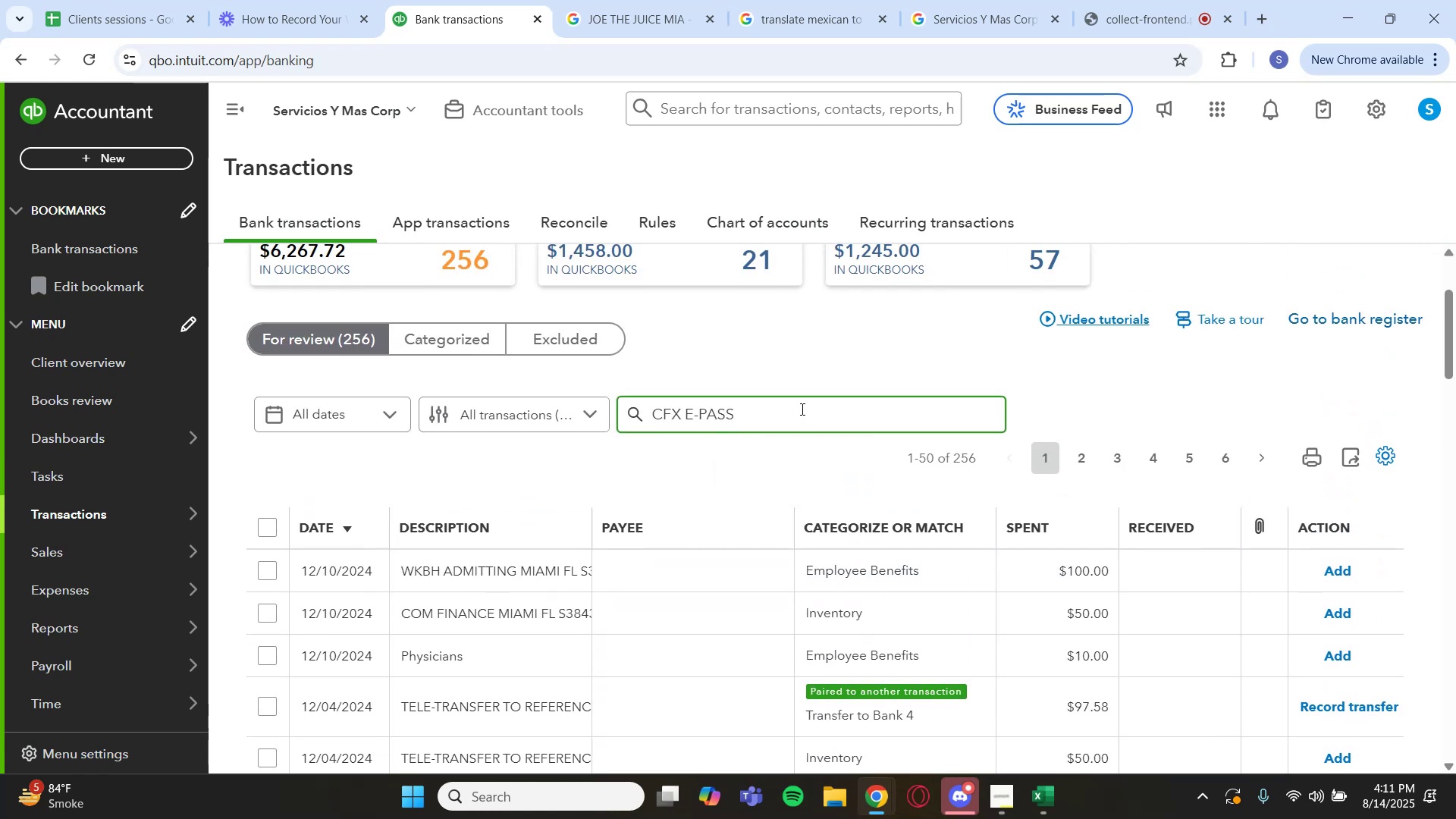 
key(Enter)
 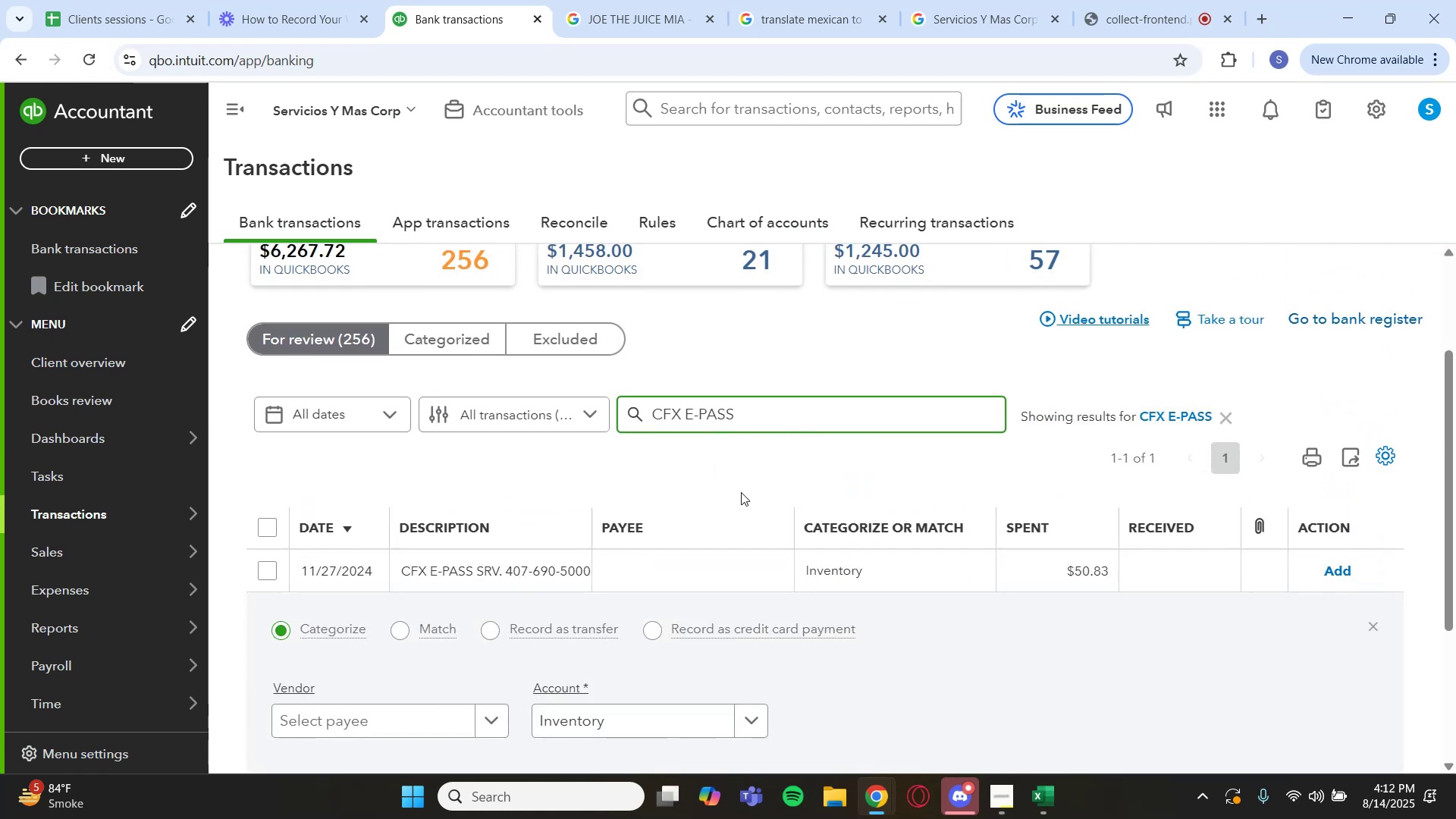 
scroll: coordinate [679, 529], scroll_direction: down, amount: 2.0
 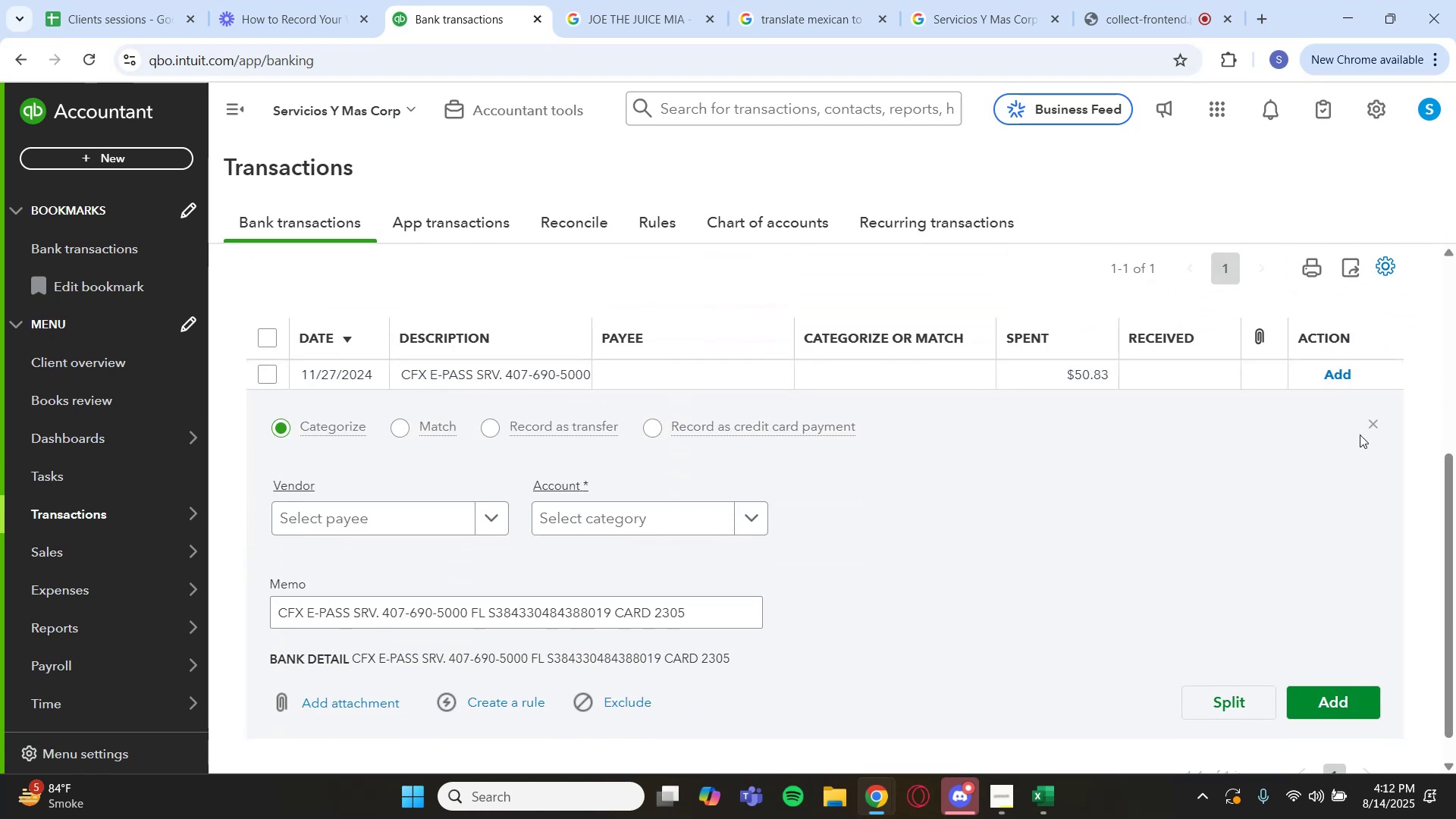 
left_click([1379, 422])
 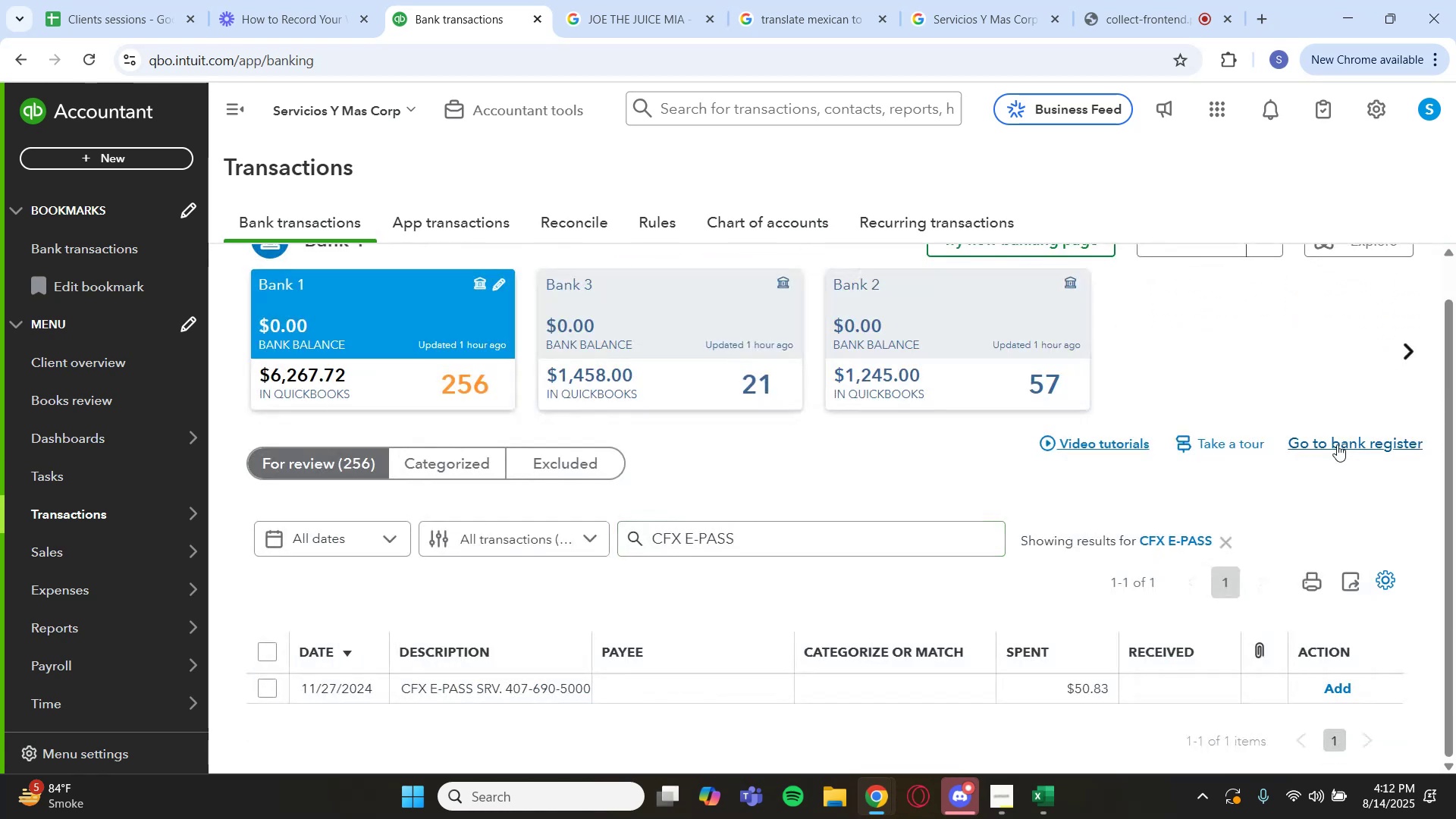 
scroll: coordinate [958, 567], scroll_direction: down, amount: 2.0
 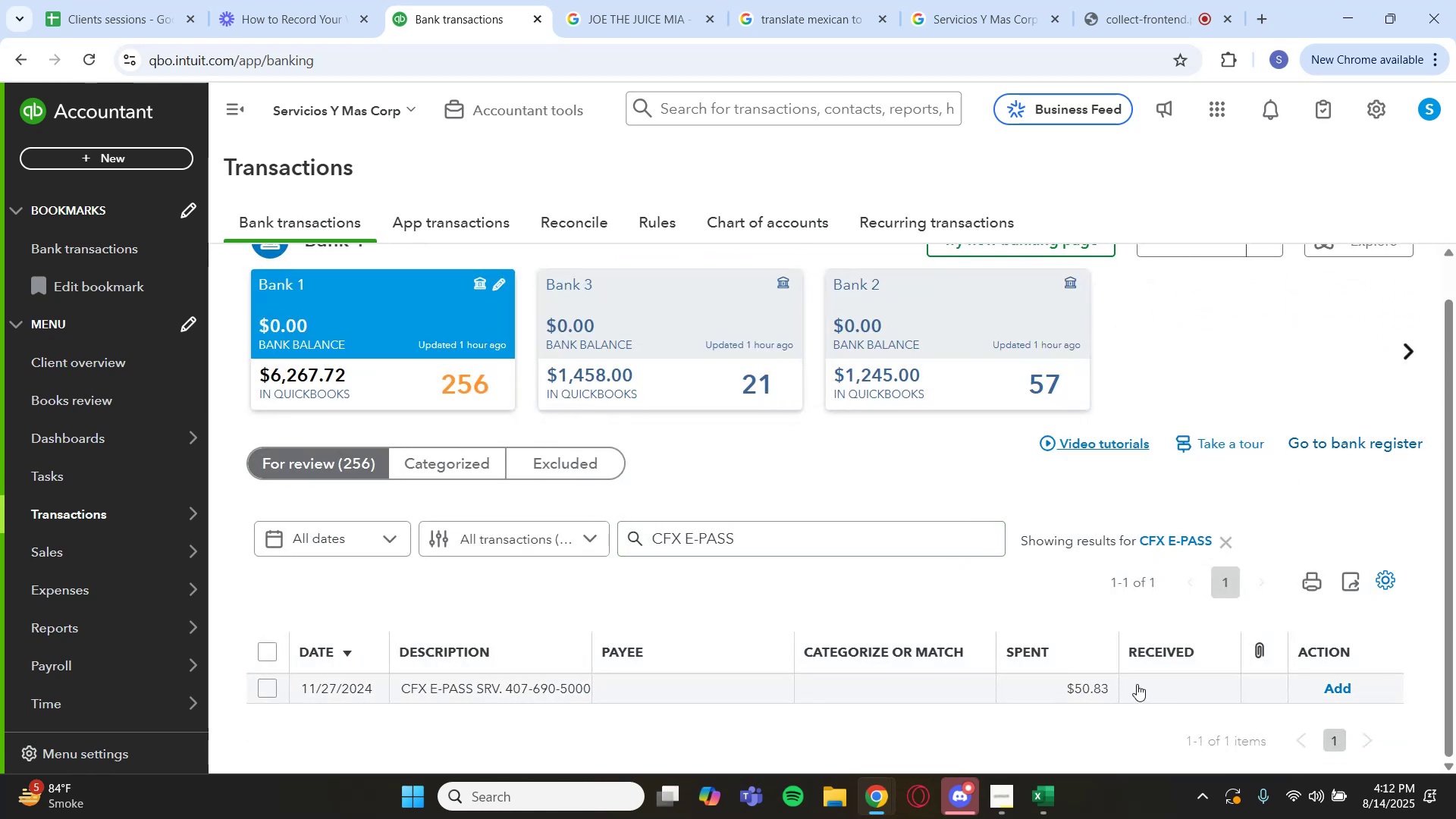 
left_click([999, 677])
 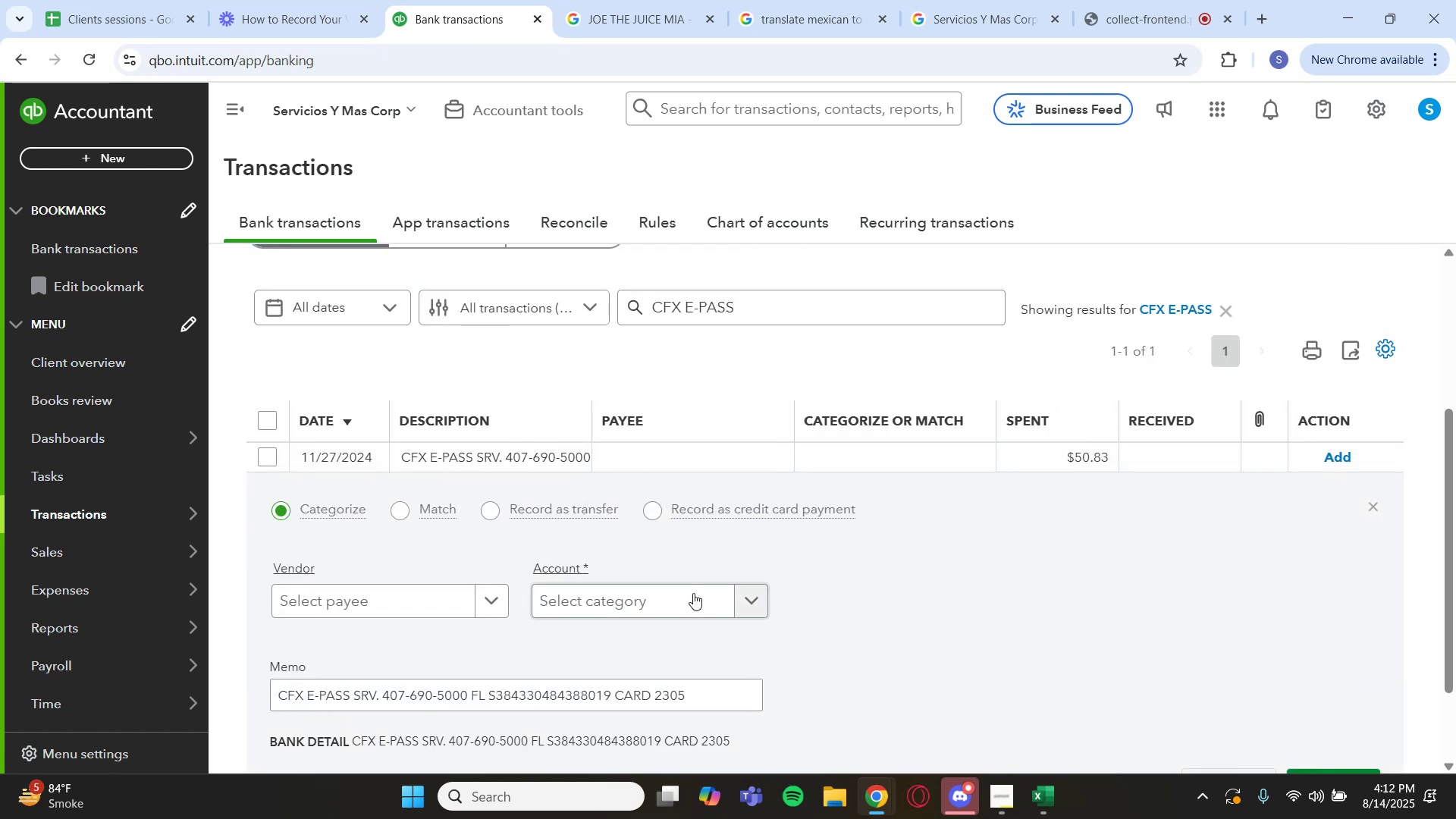 
left_click([689, 595])
 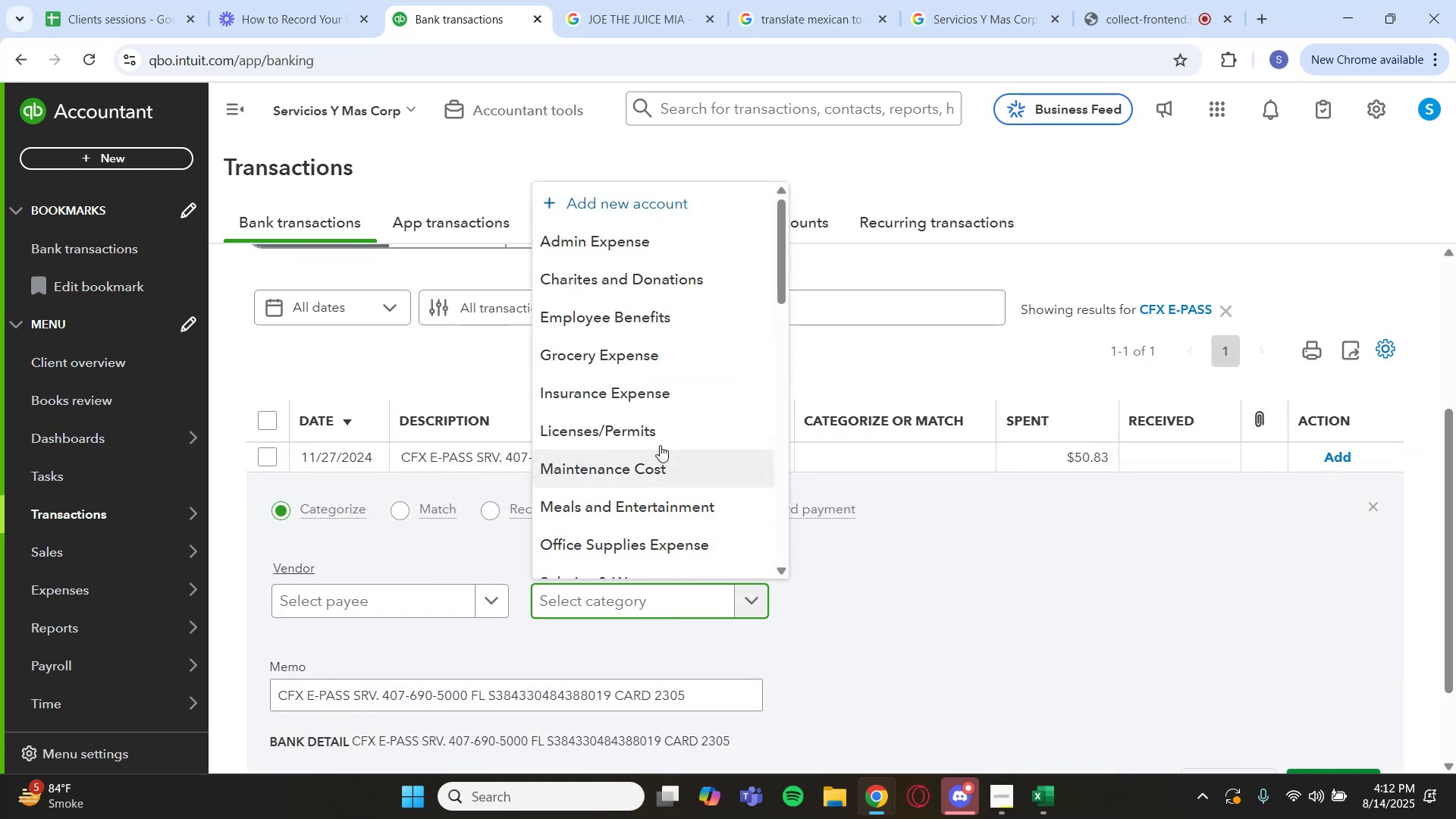 
left_click([660, 438])
 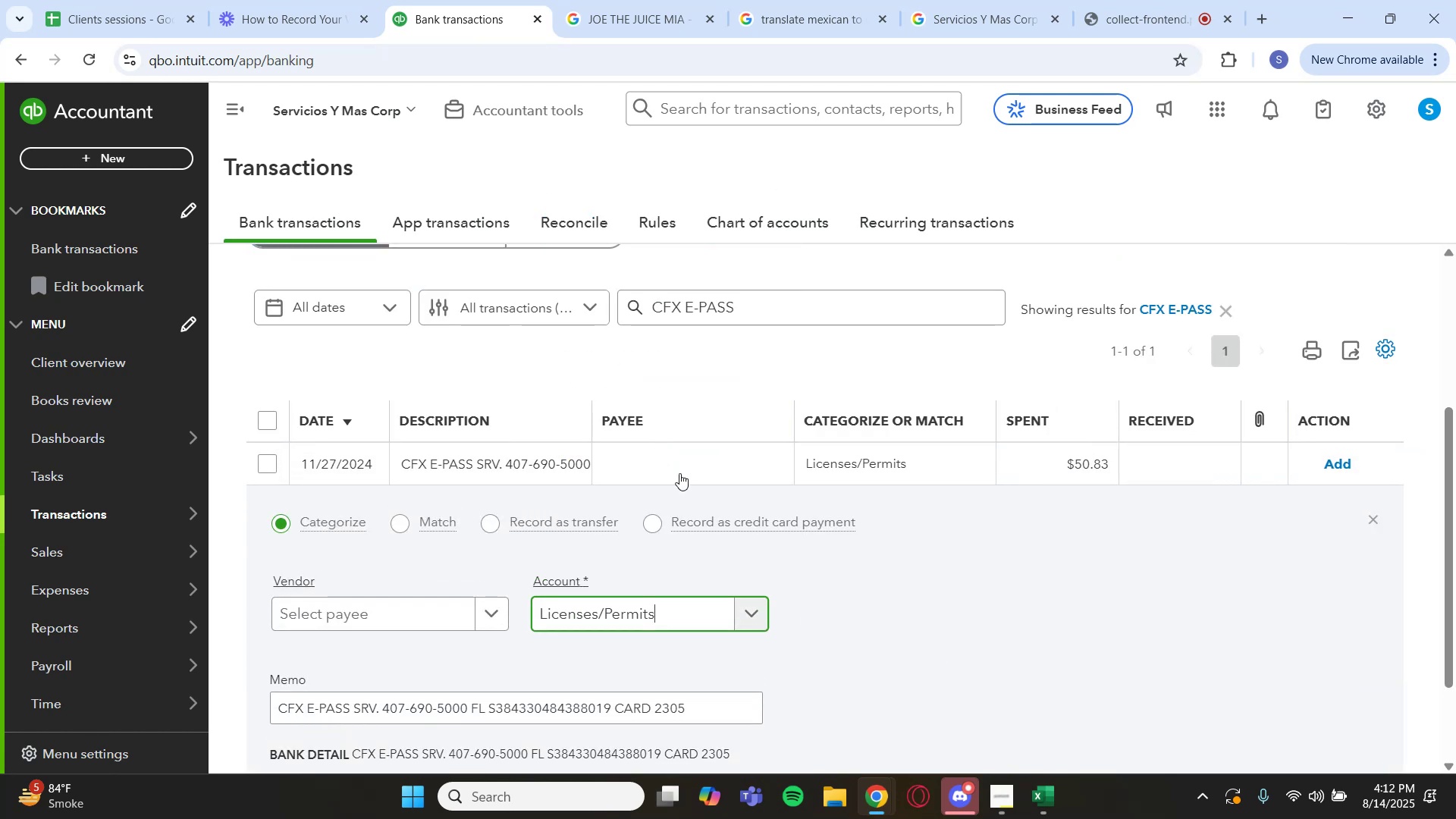 
scroll: coordinate [837, 670], scroll_direction: down, amount: 2.0
 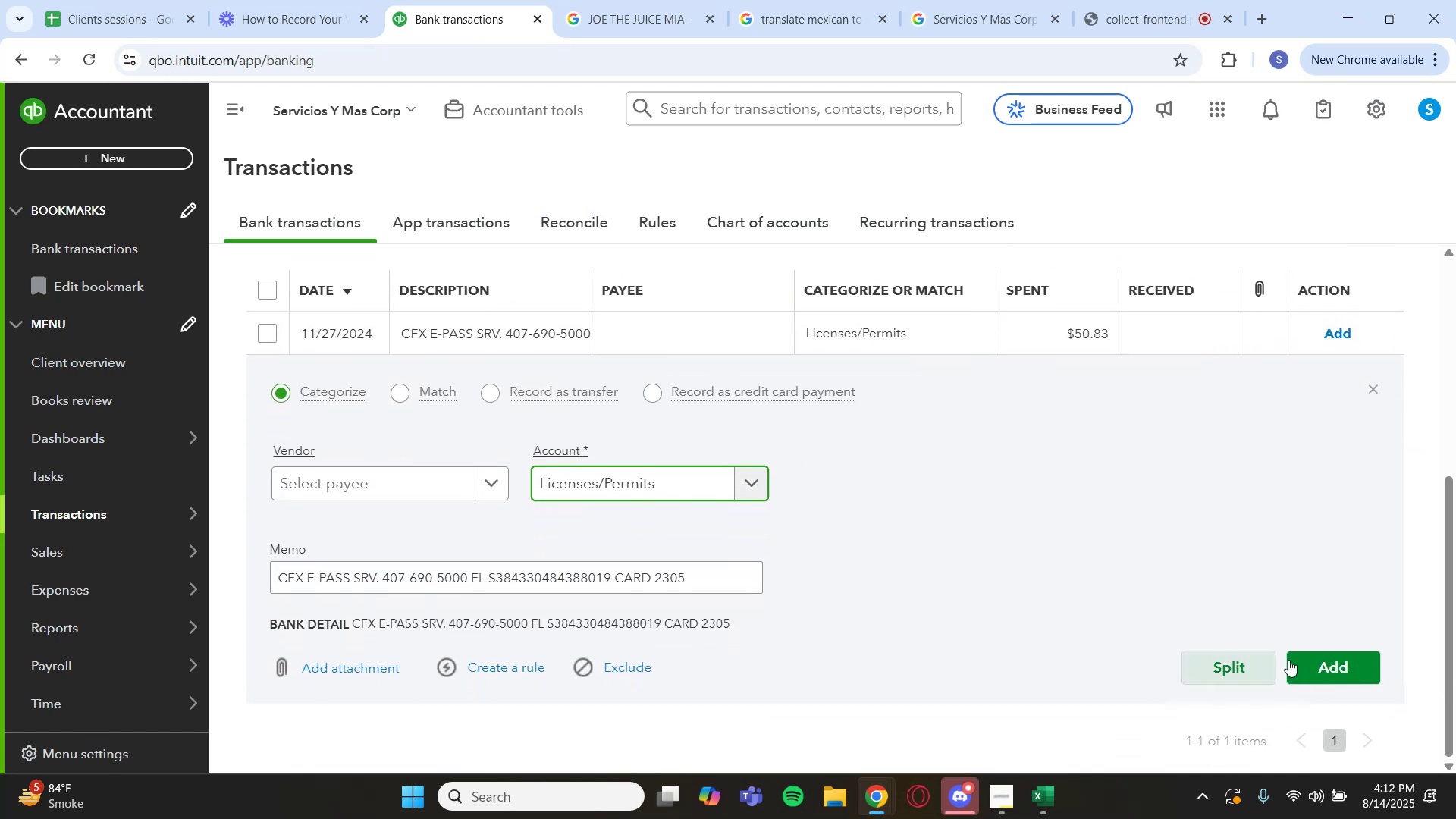 
left_click([1336, 673])
 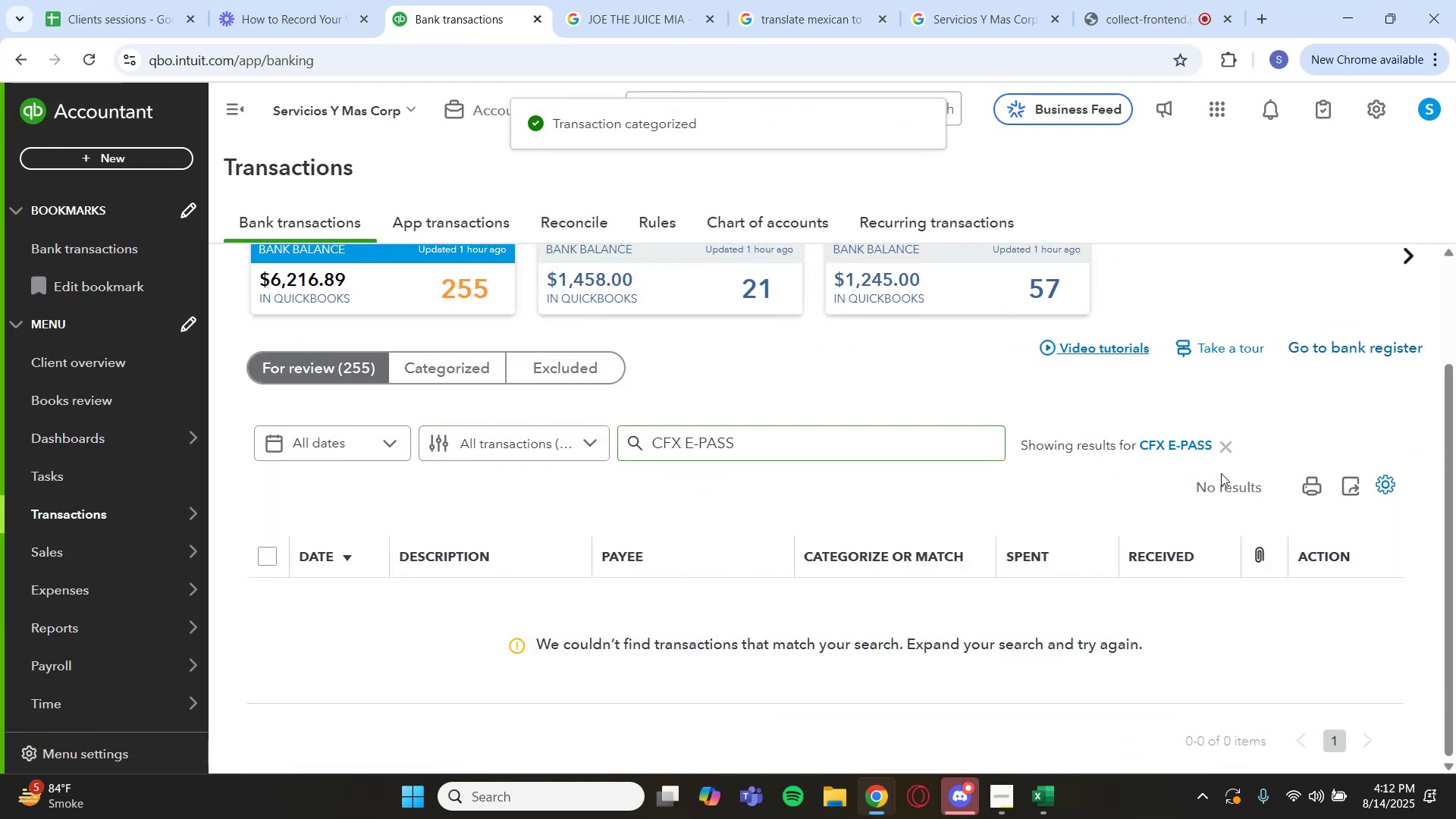 
left_click([1159, 450])
 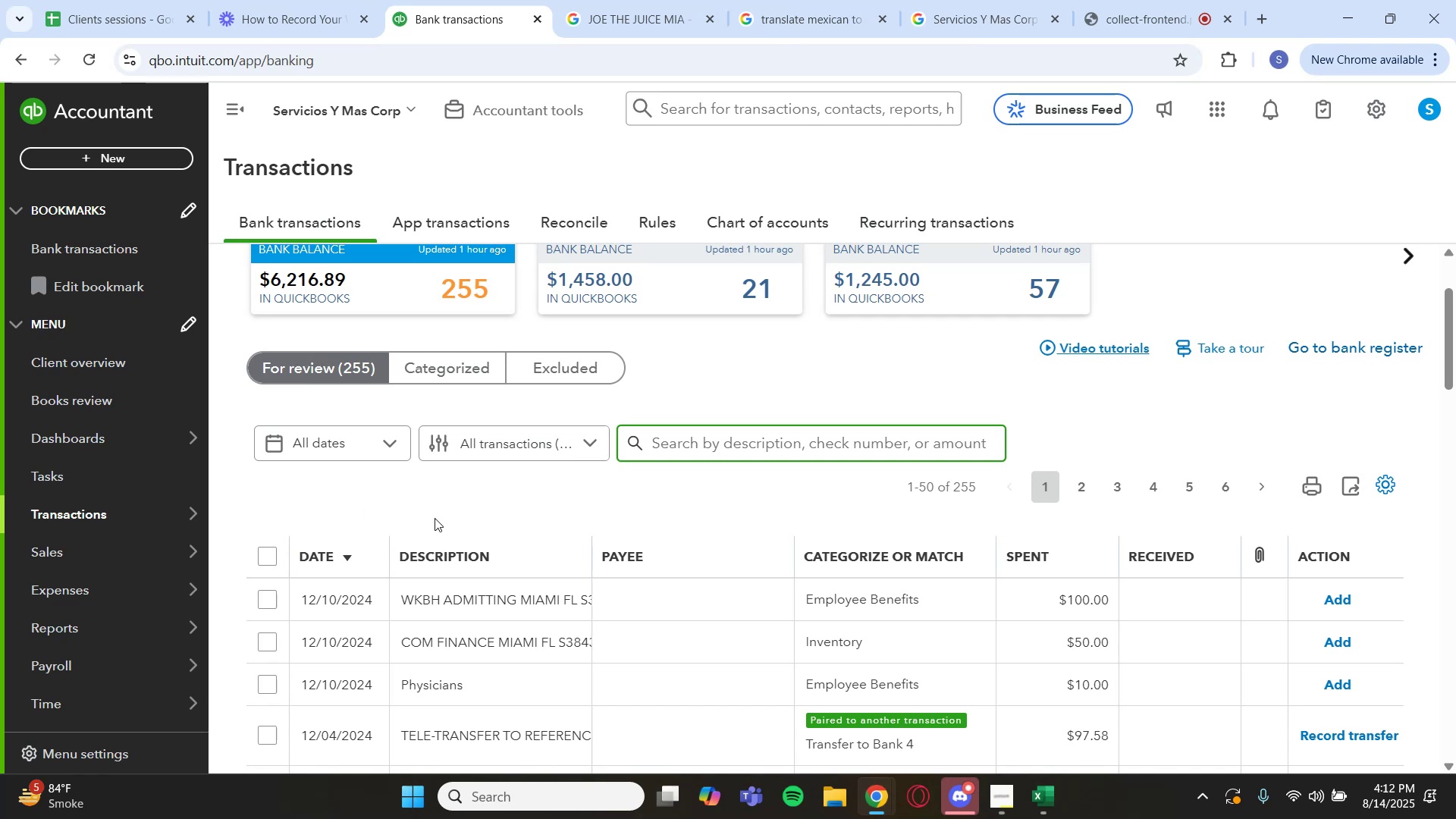 
wait(10.33)
 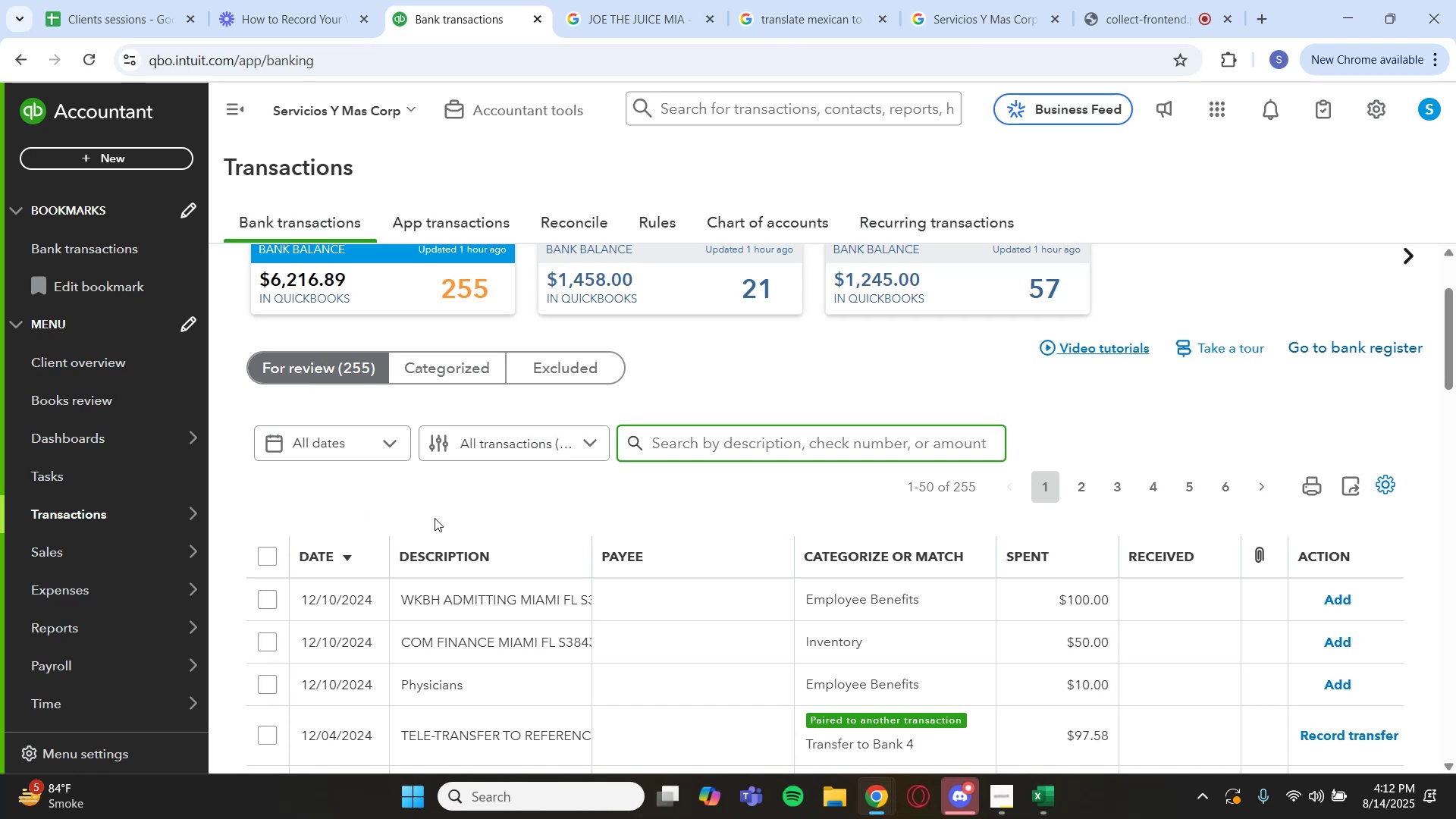 
left_click([940, 748])
 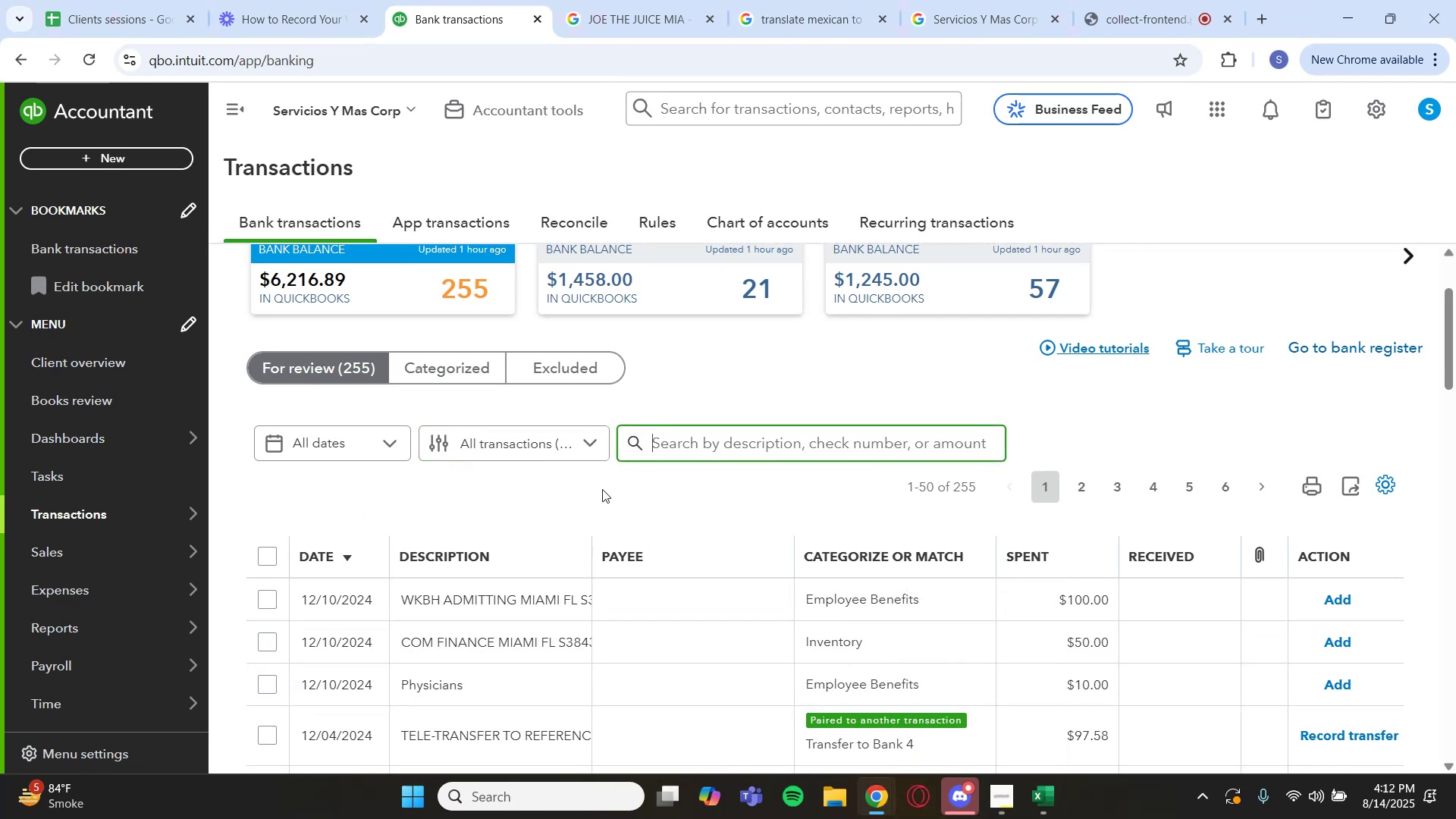 
wait(8.22)
 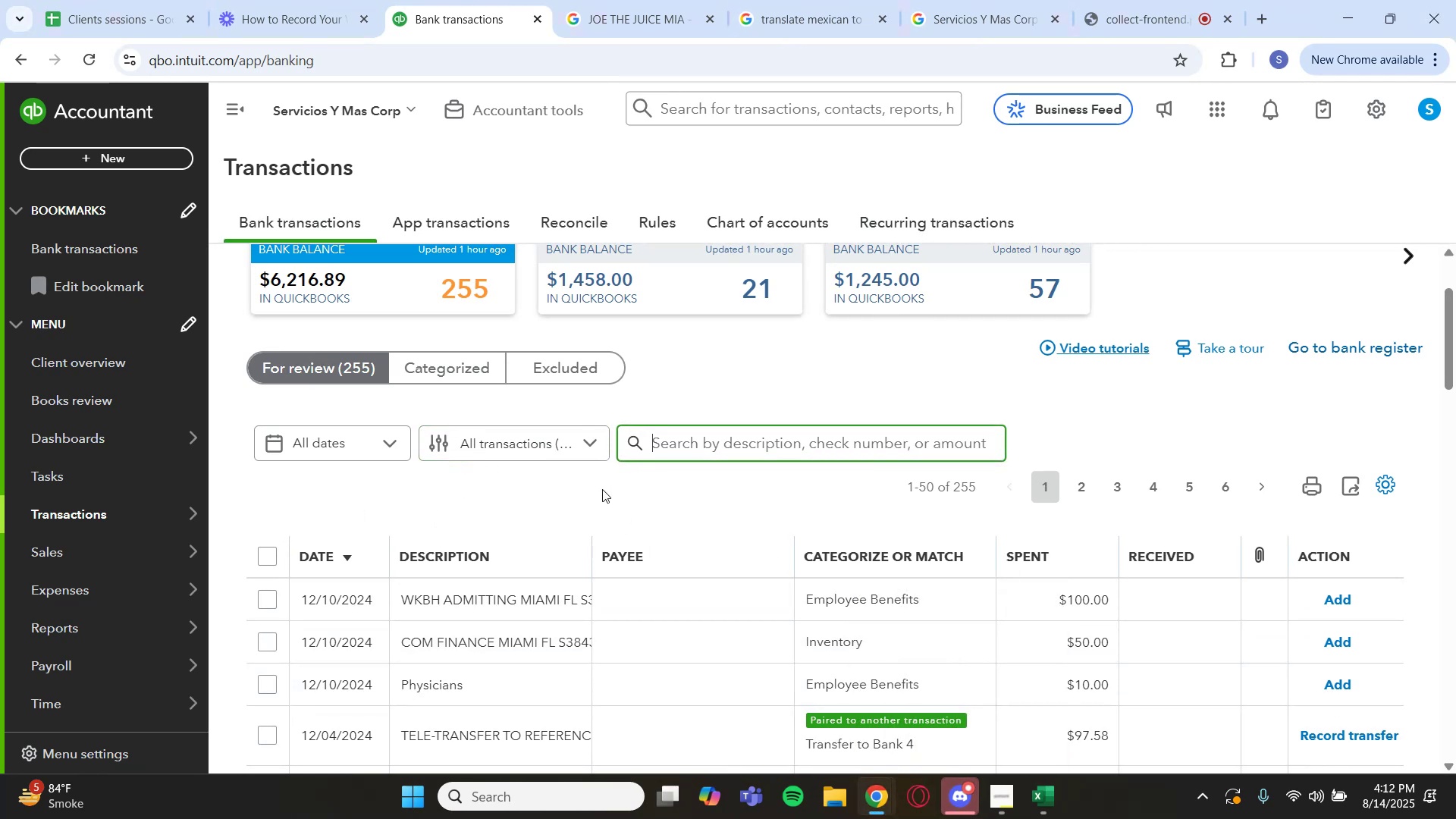 
scroll: coordinate [571, 510], scroll_direction: down, amount: 2.0
 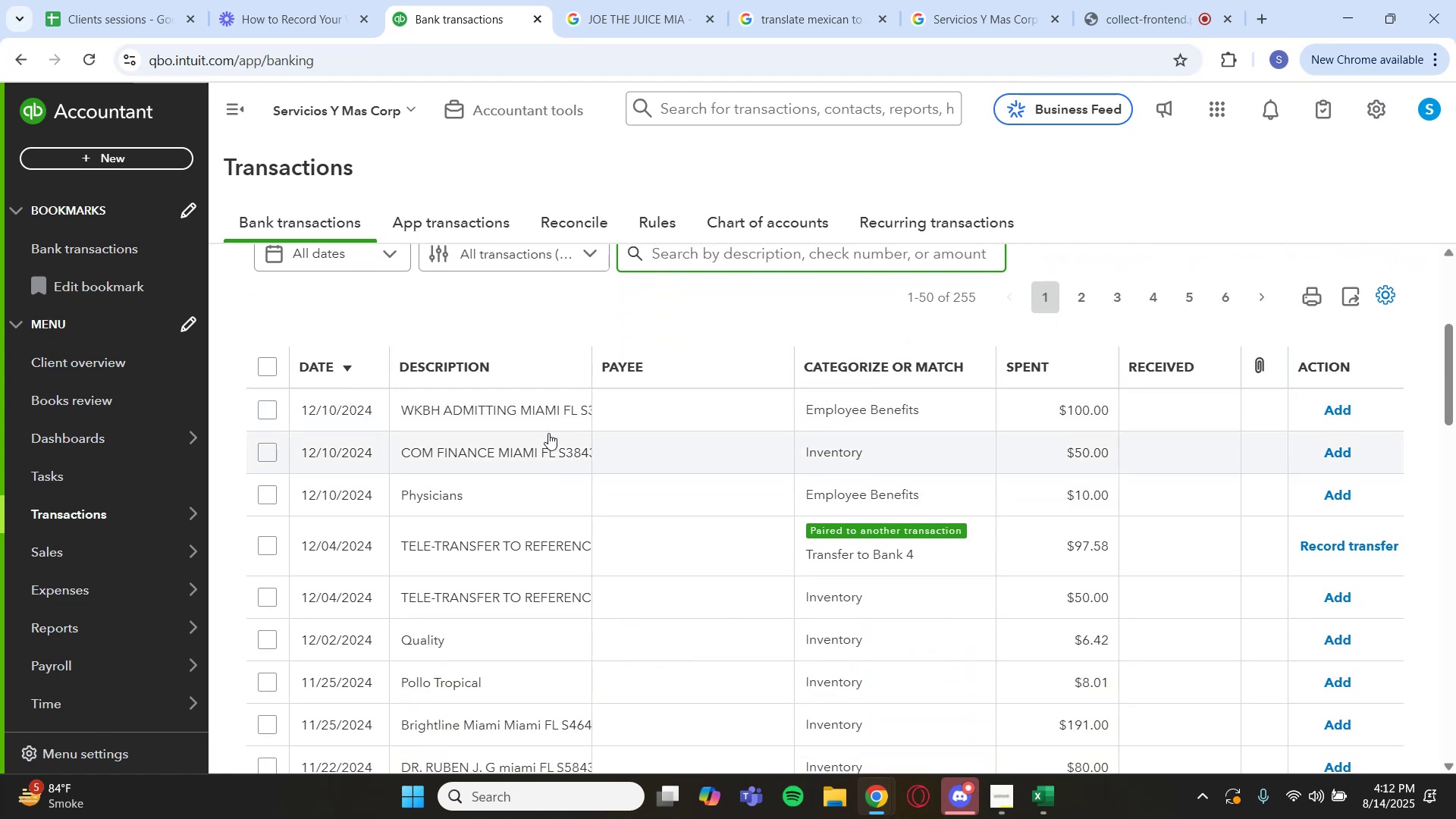 
left_click([529, 409])
 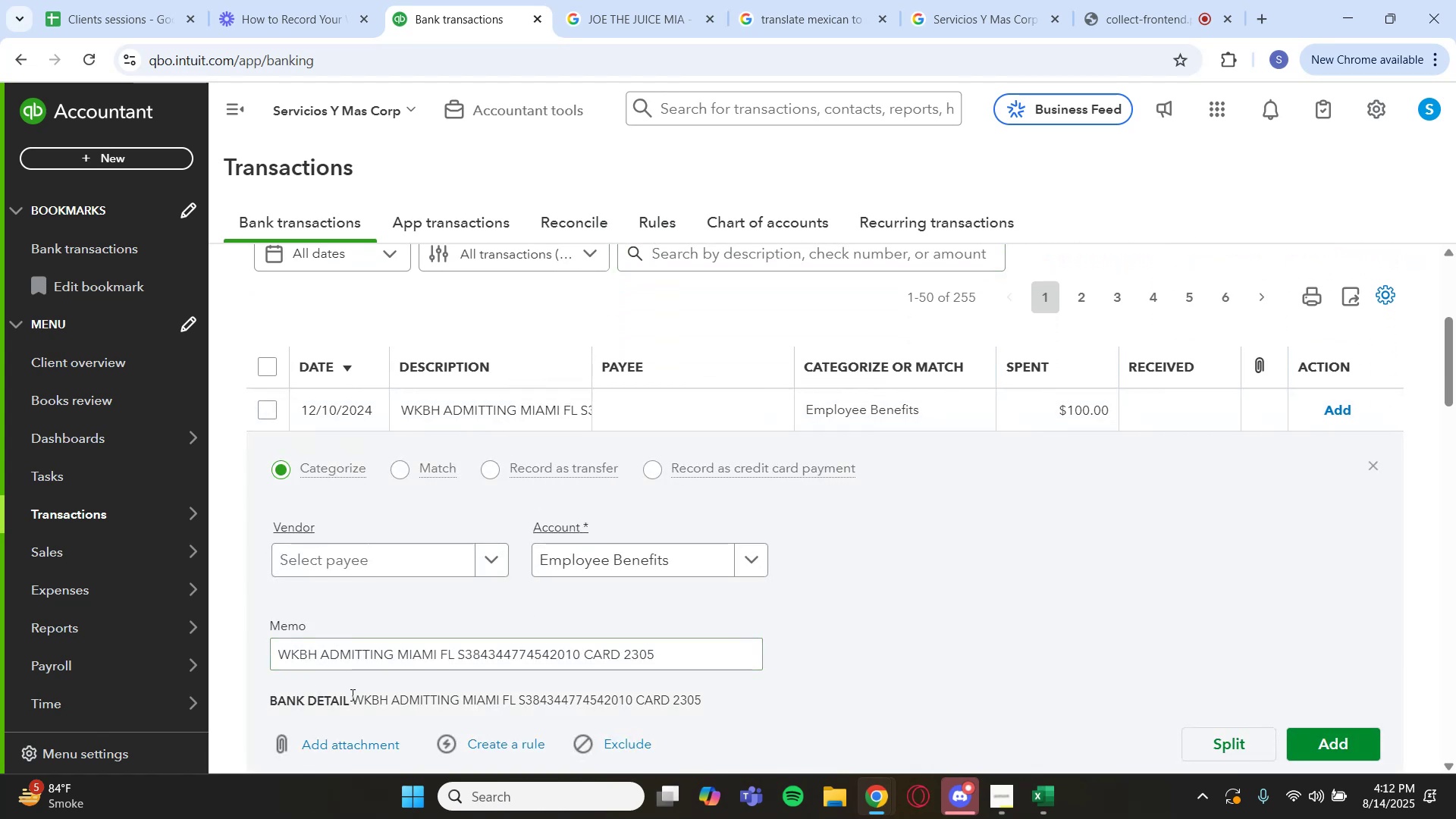 
left_click_drag(start_coordinate=[349, 699], to_coordinate=[459, 701])
 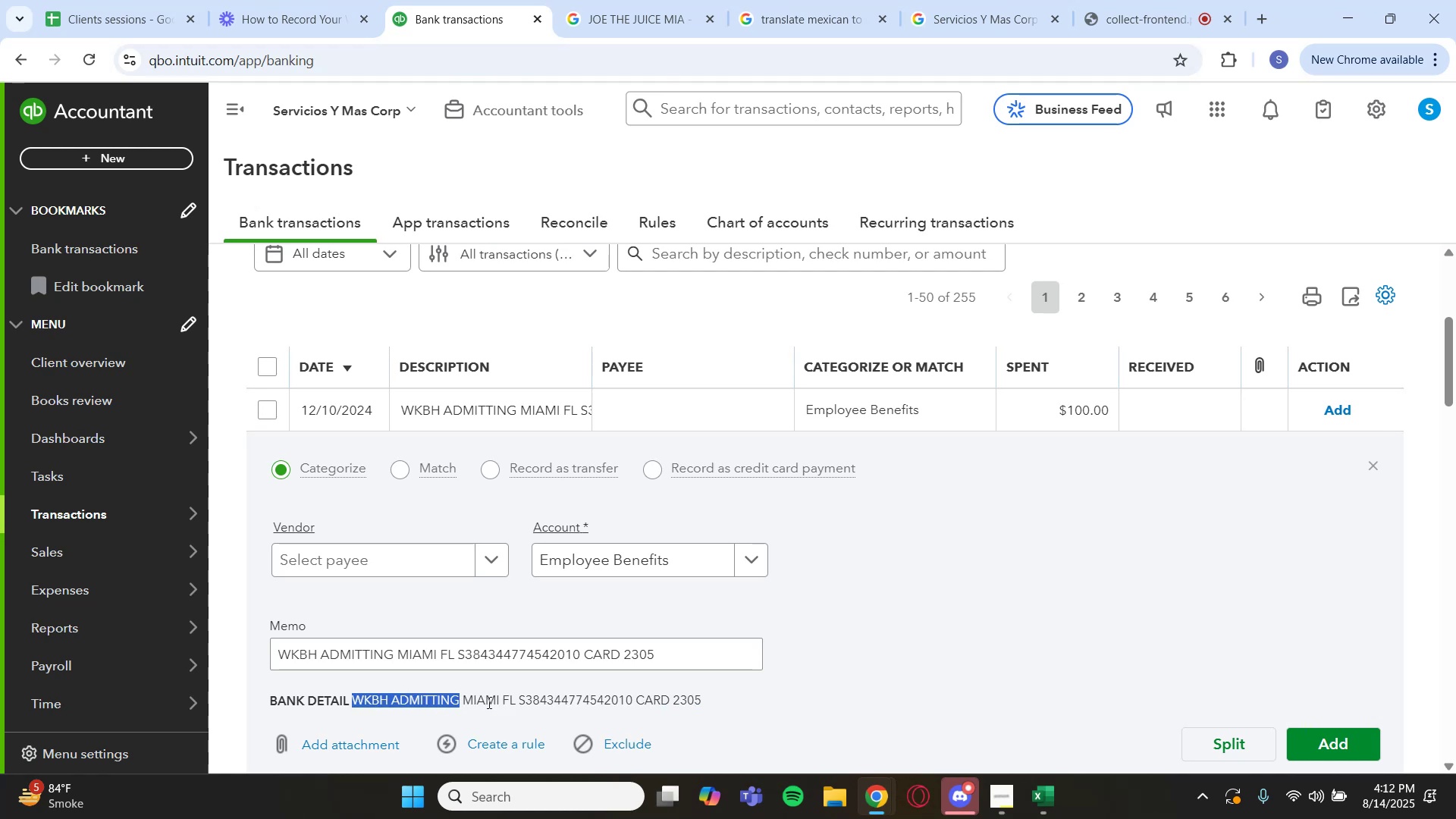 
left_click_drag(start_coordinate=[499, 703], to_coordinate=[353, 701])
 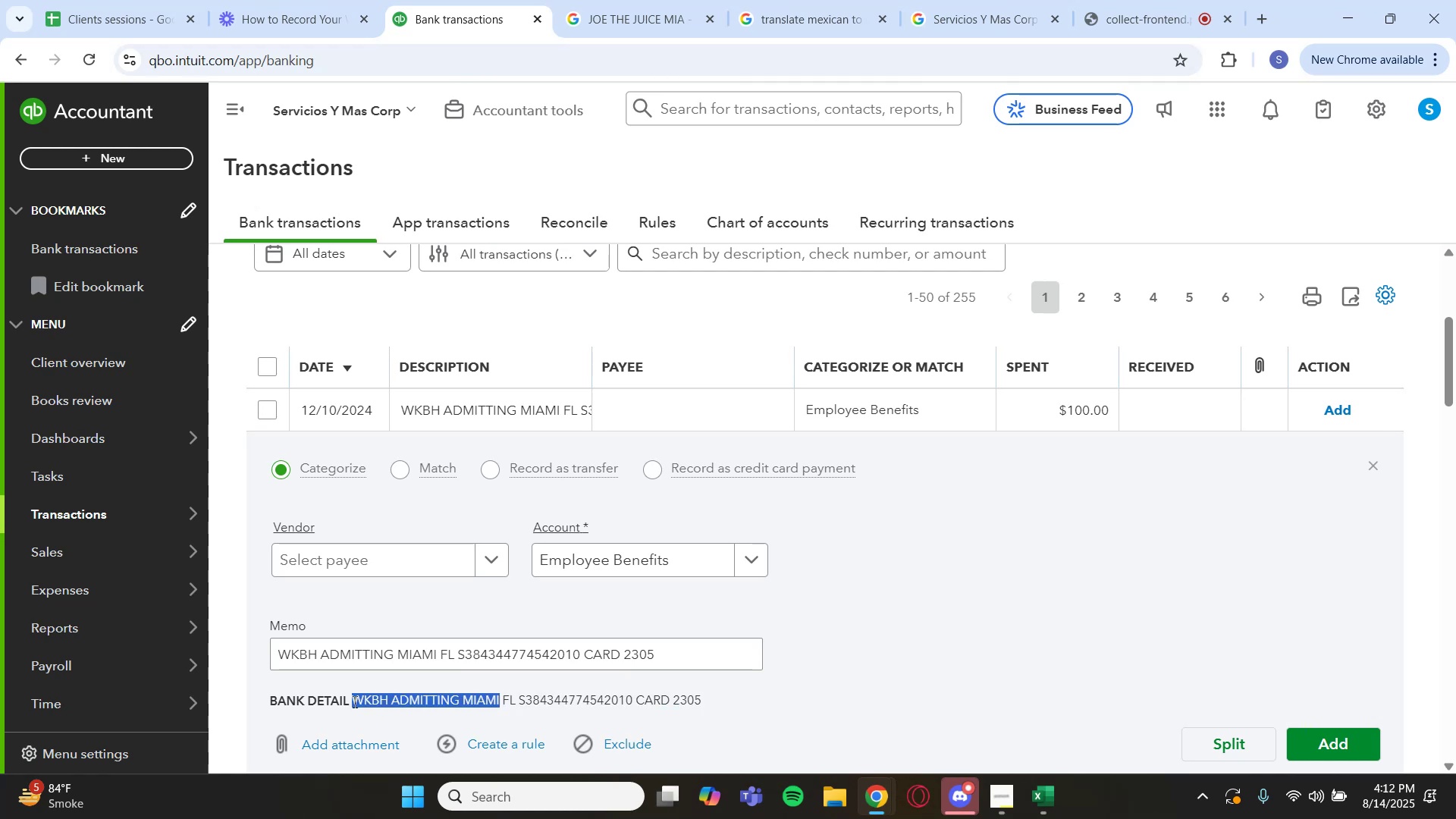 
key(Control+C)
 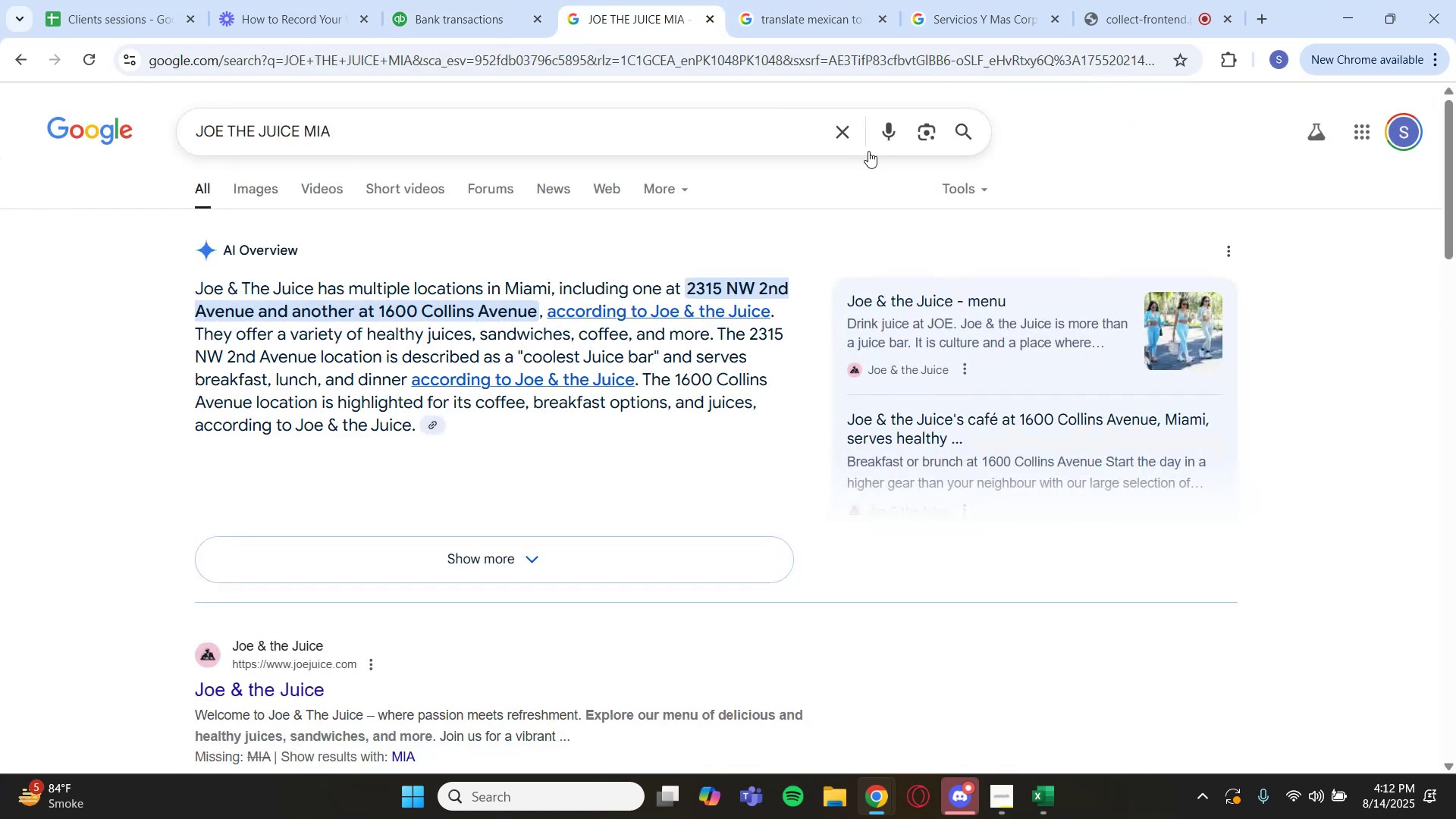 
key(Control+V)
 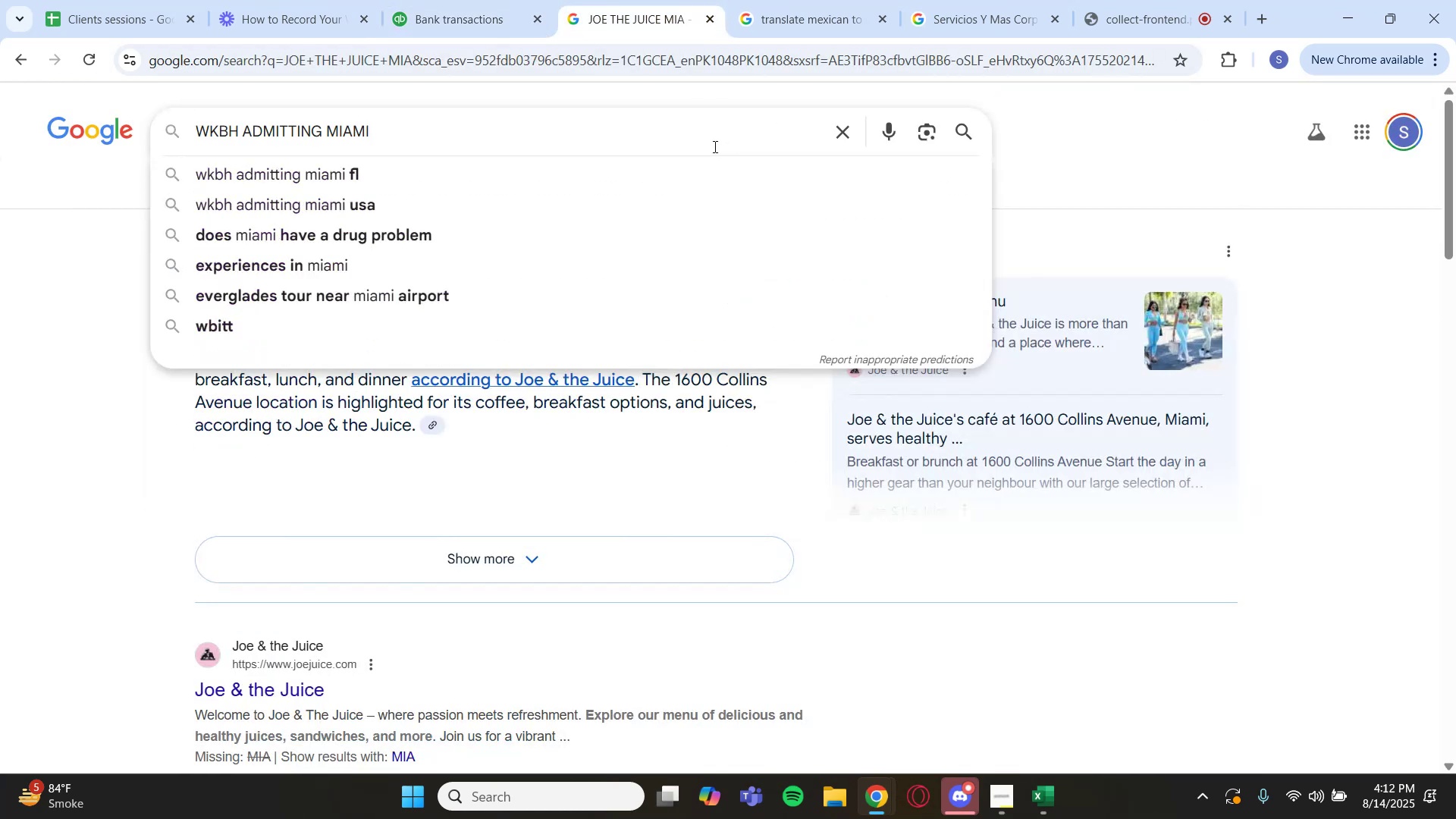 
key(Enter)
 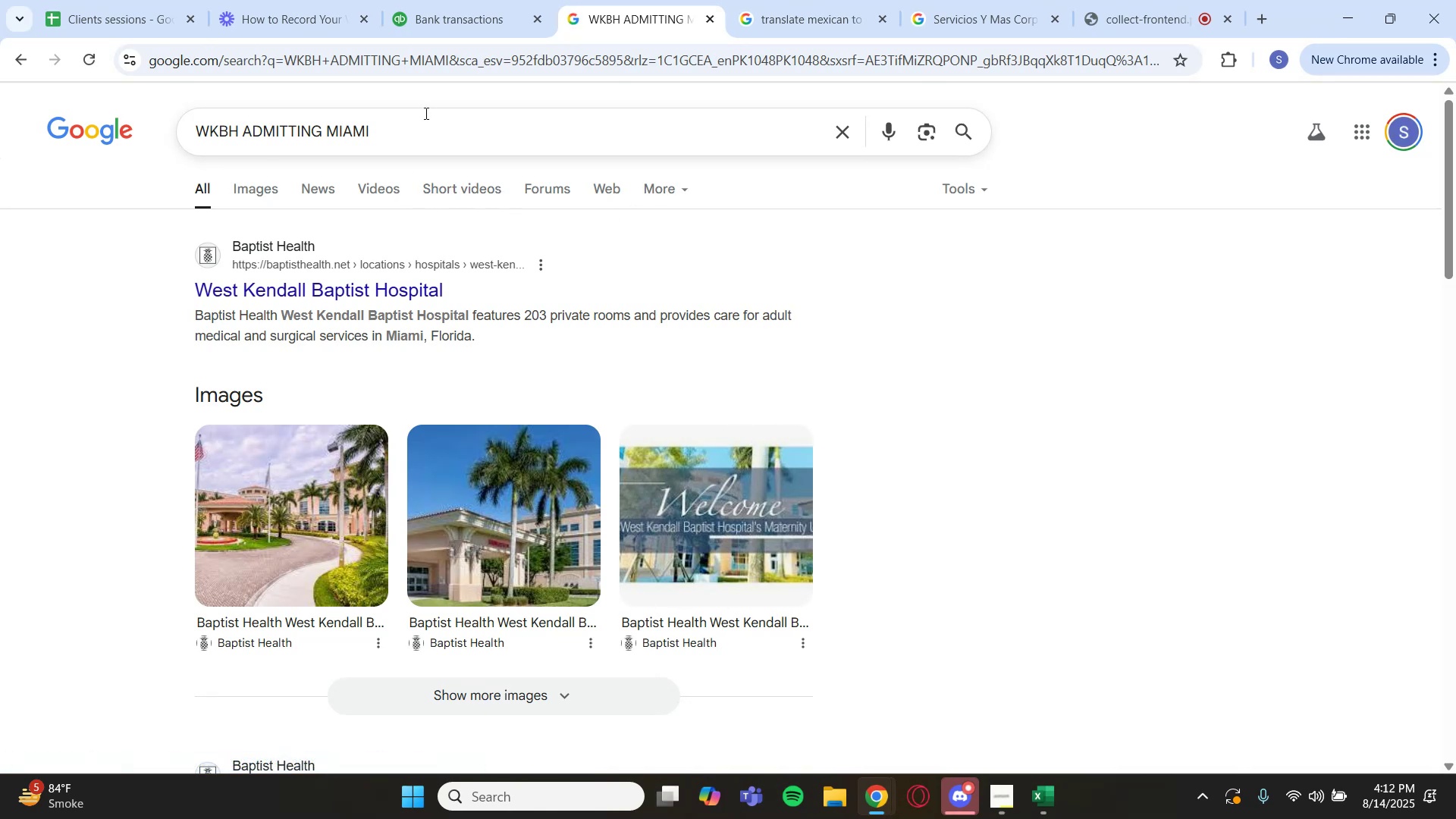 
wait(6.71)
 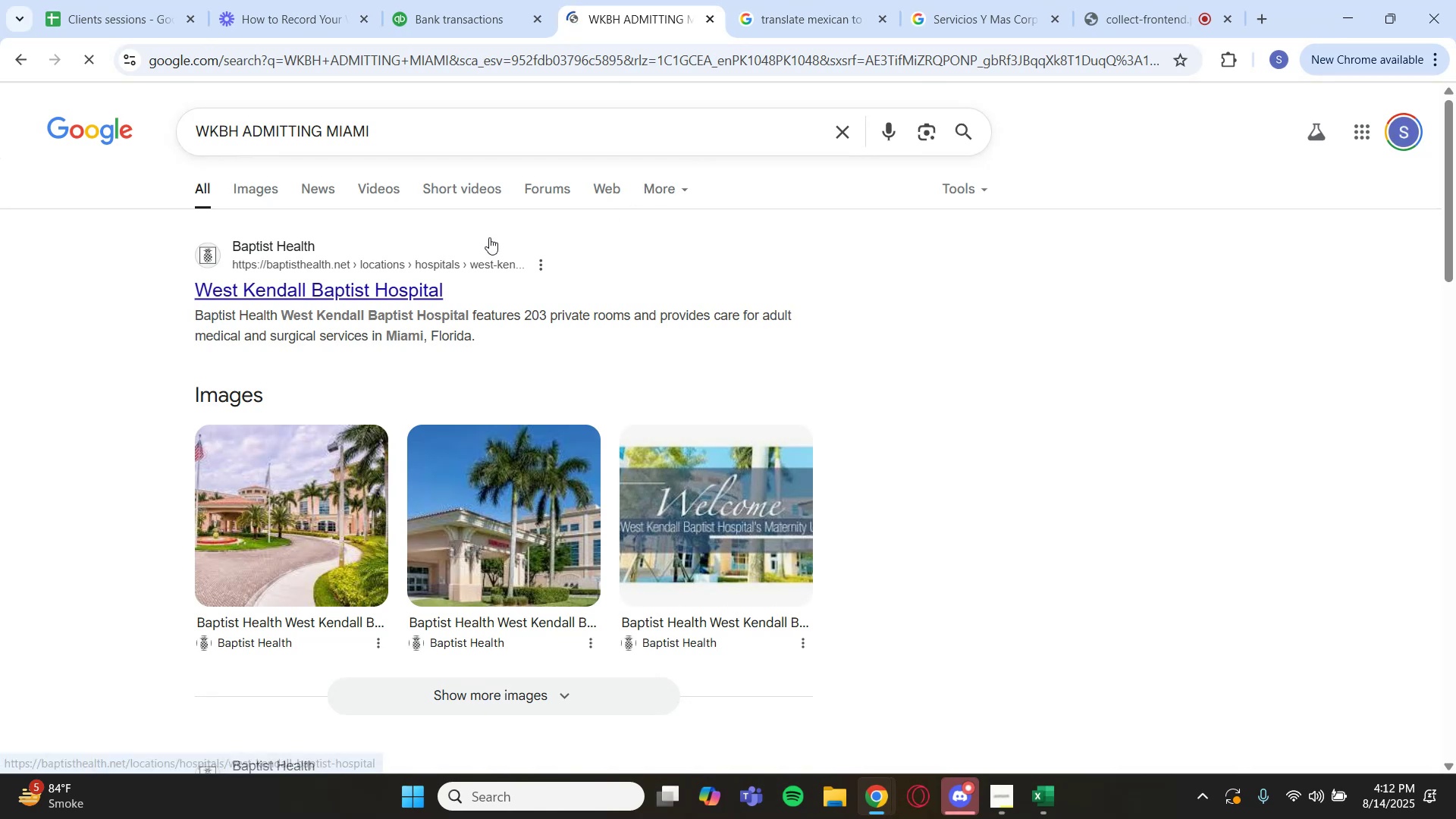 
scroll: coordinate [444, 231], scroll_direction: down, amount: 2.0
 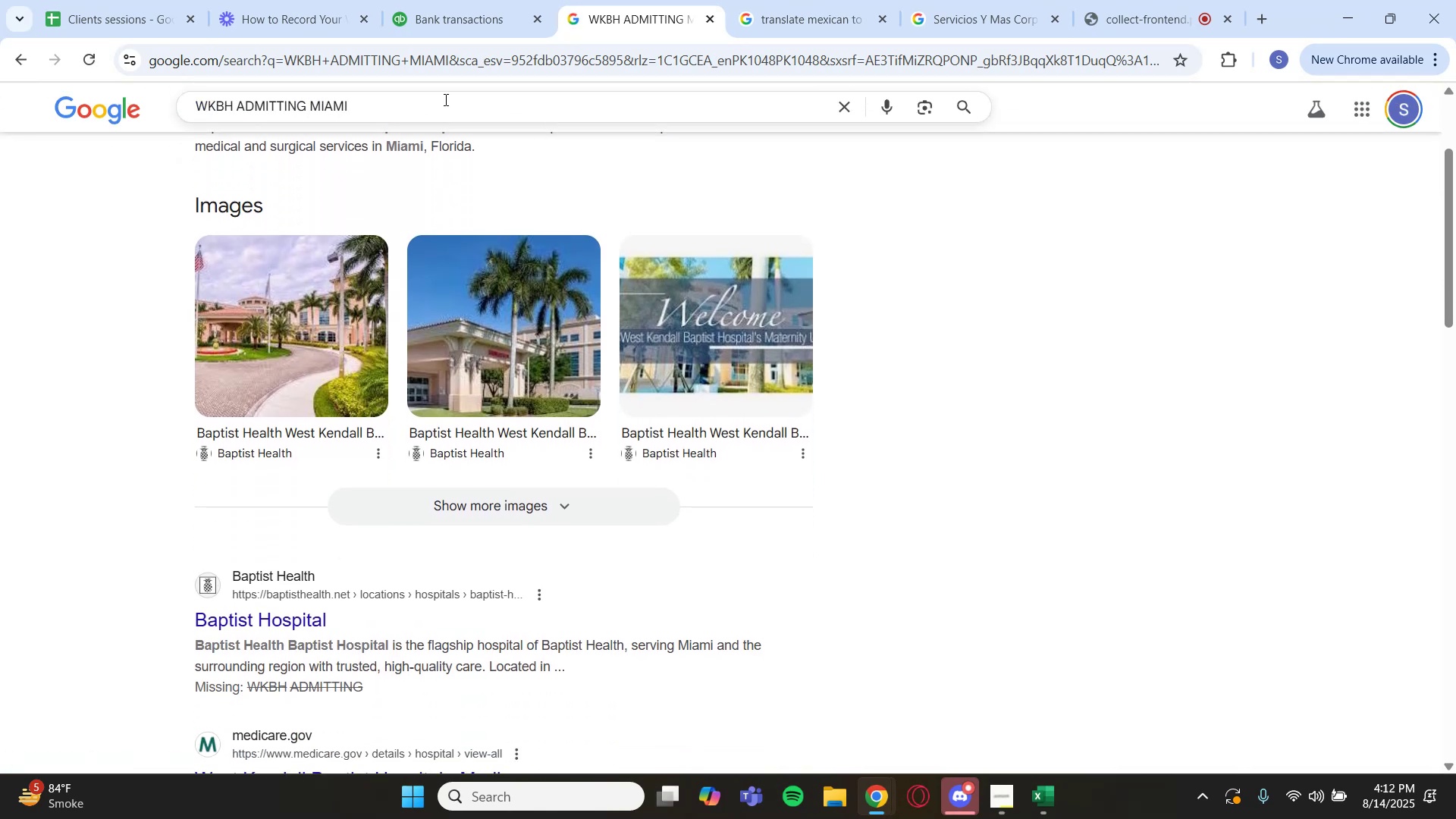 
left_click([471, 33])
 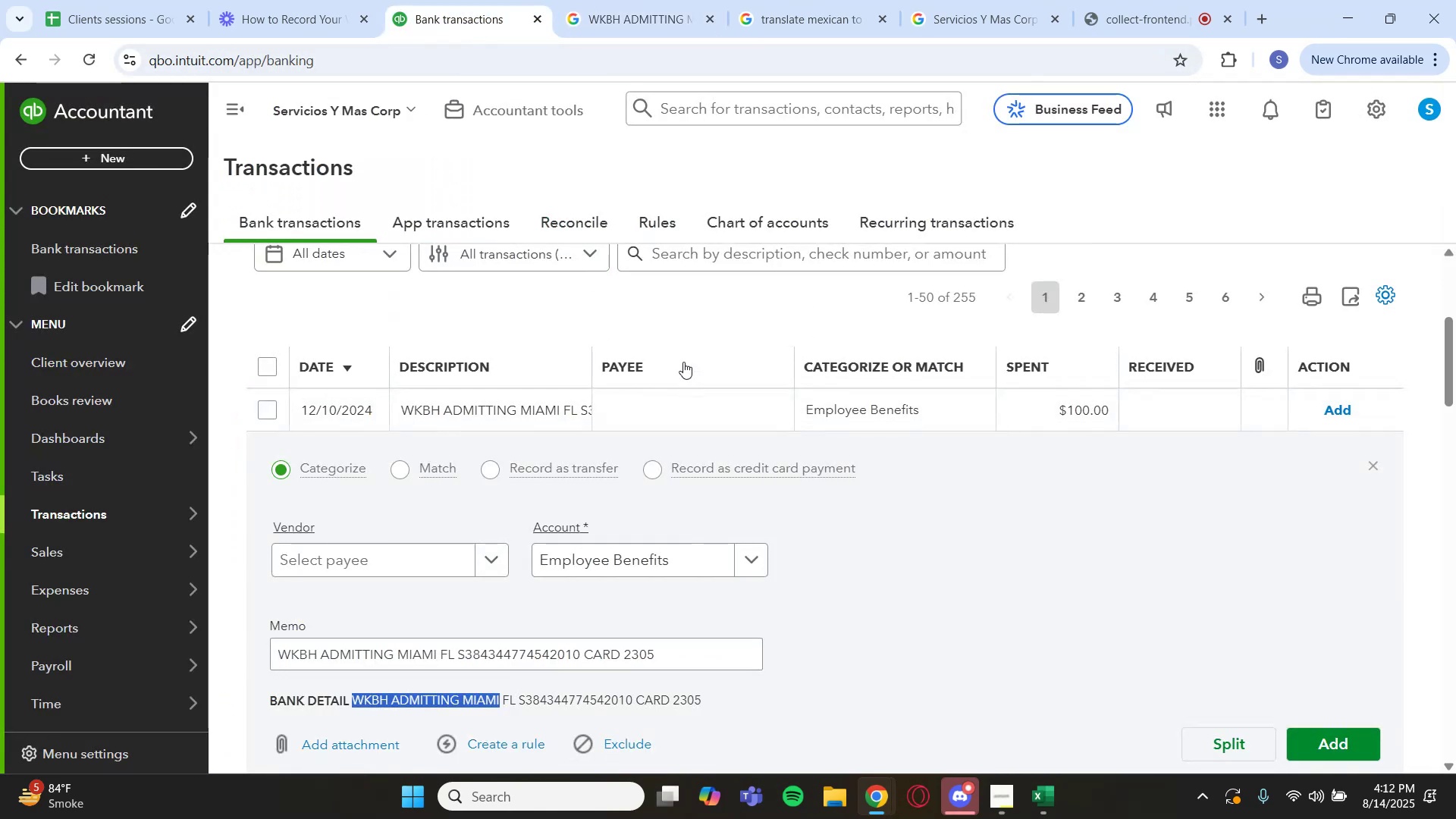 
left_click([736, 262])
 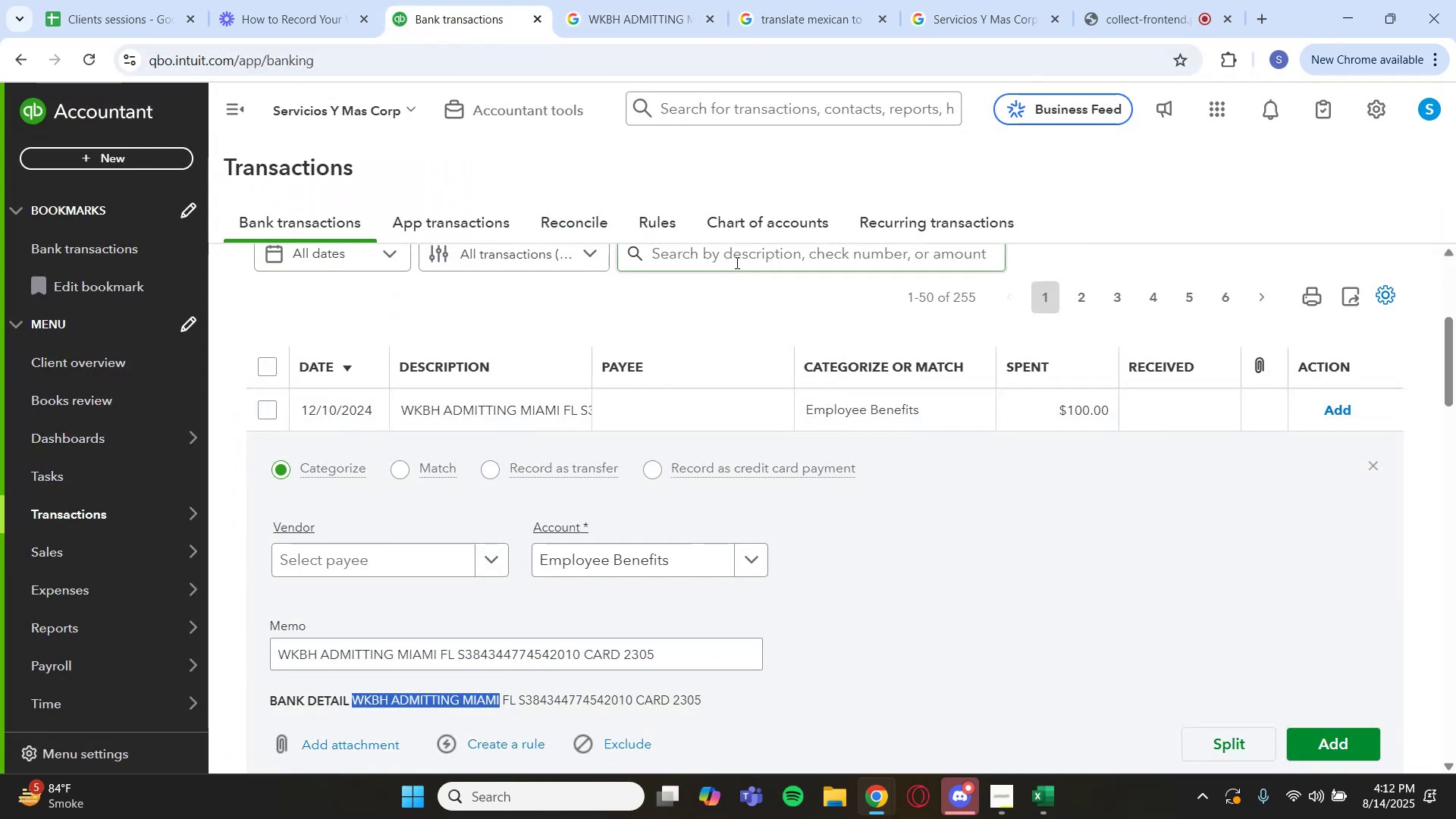 
key(Control+V)
 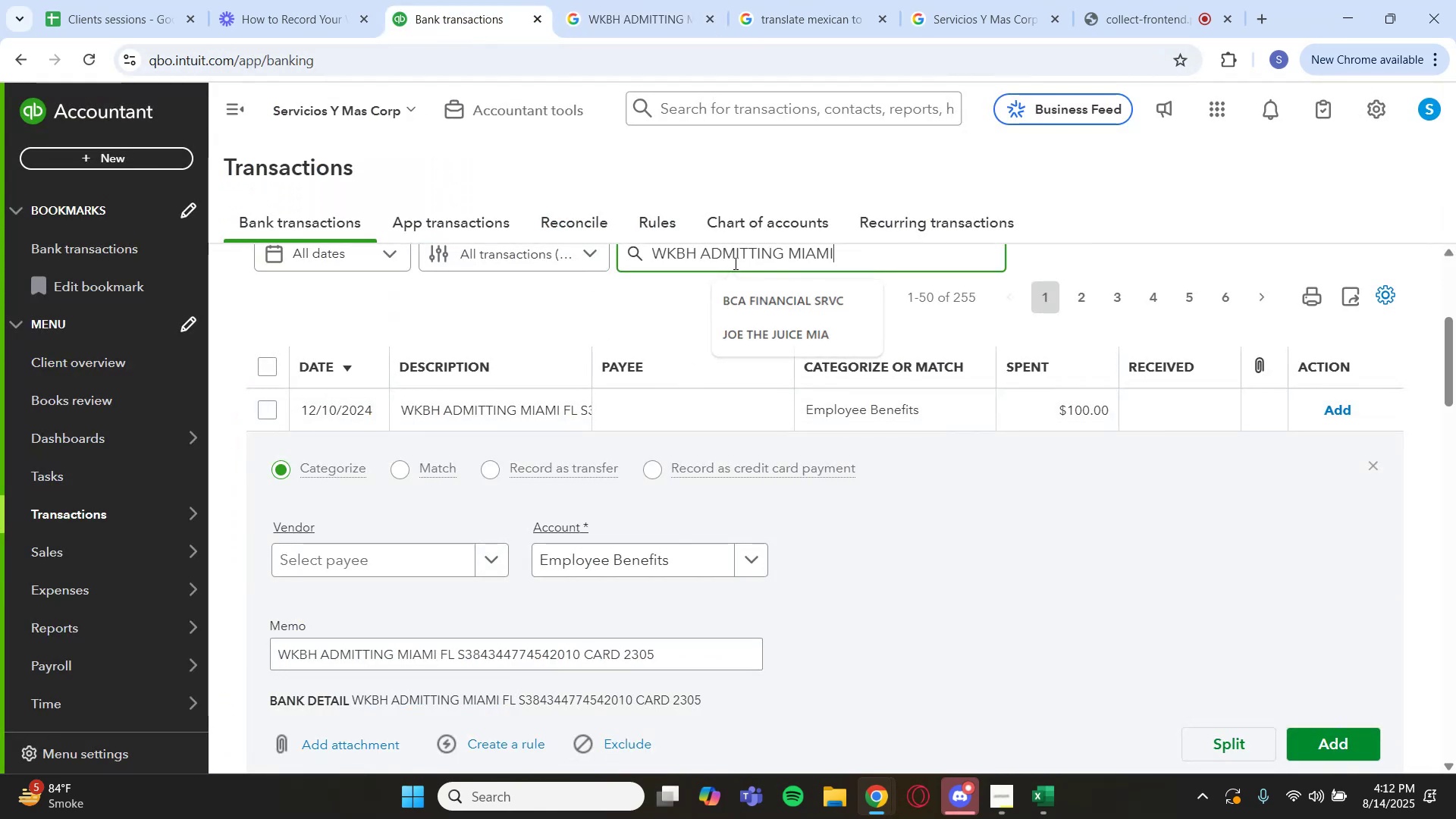 
key(Enter)
 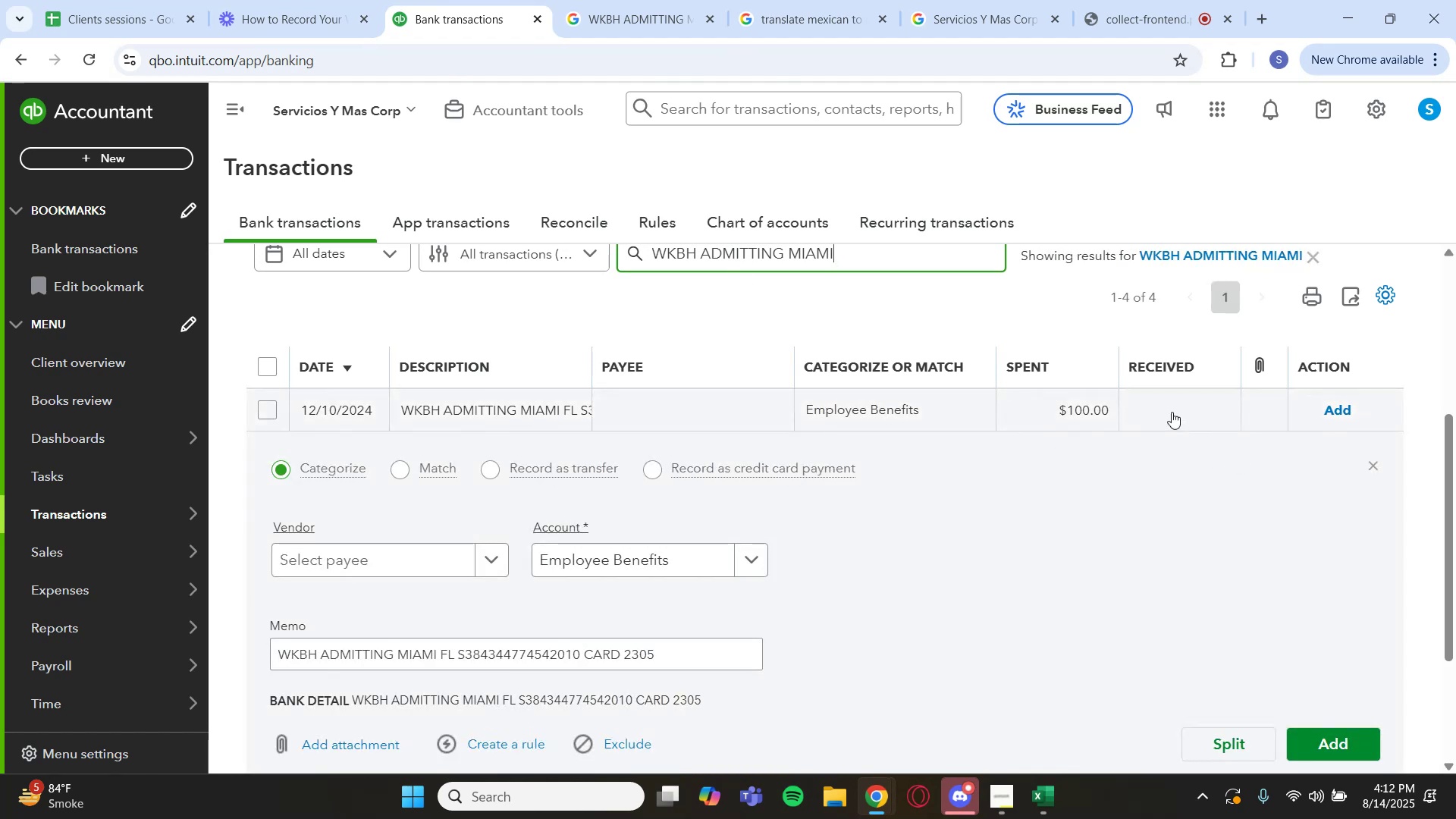 
left_click_drag(start_coordinate=[858, 255], to_coordinate=[790, 264])
 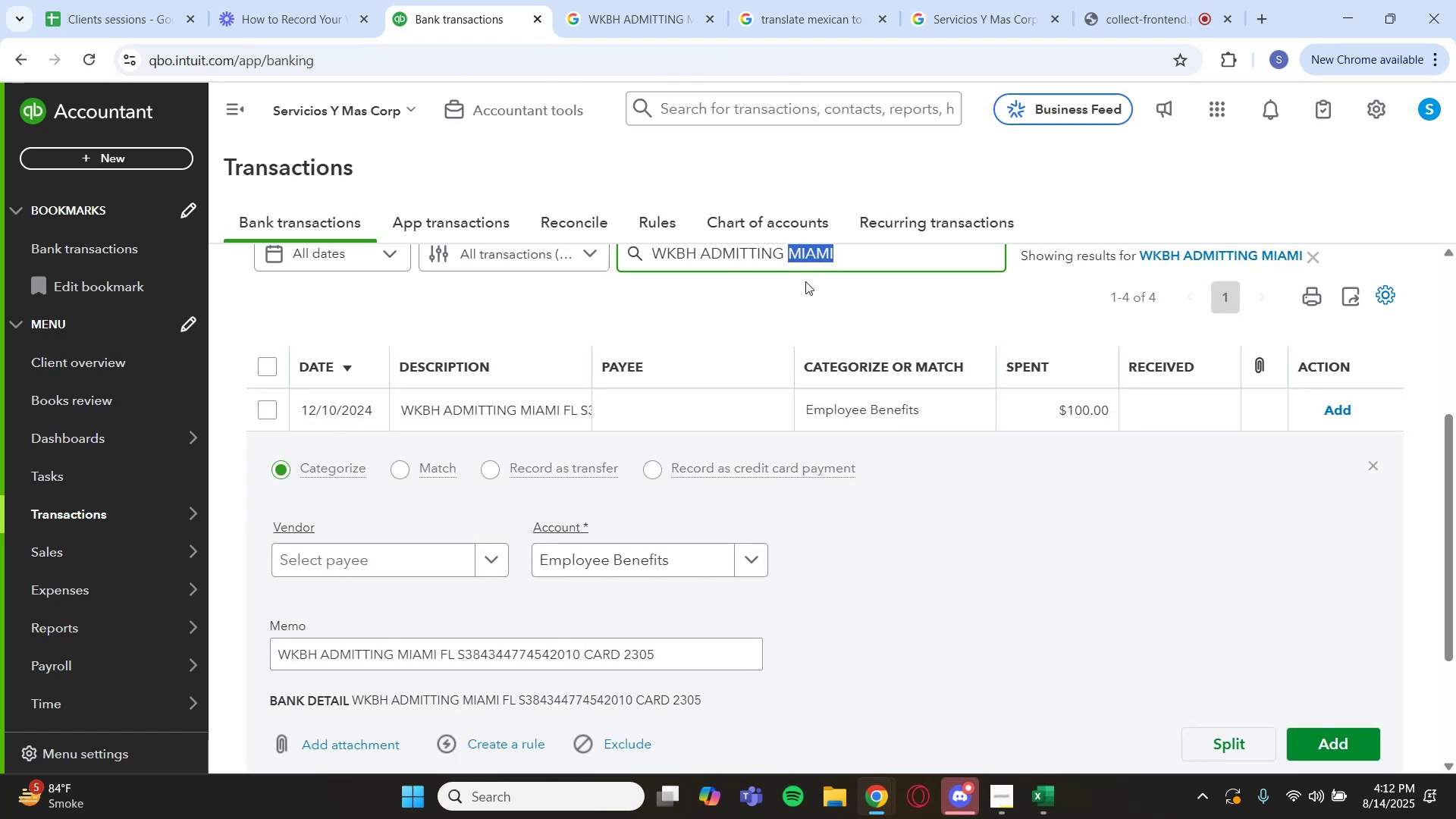 
key(Backspace)
 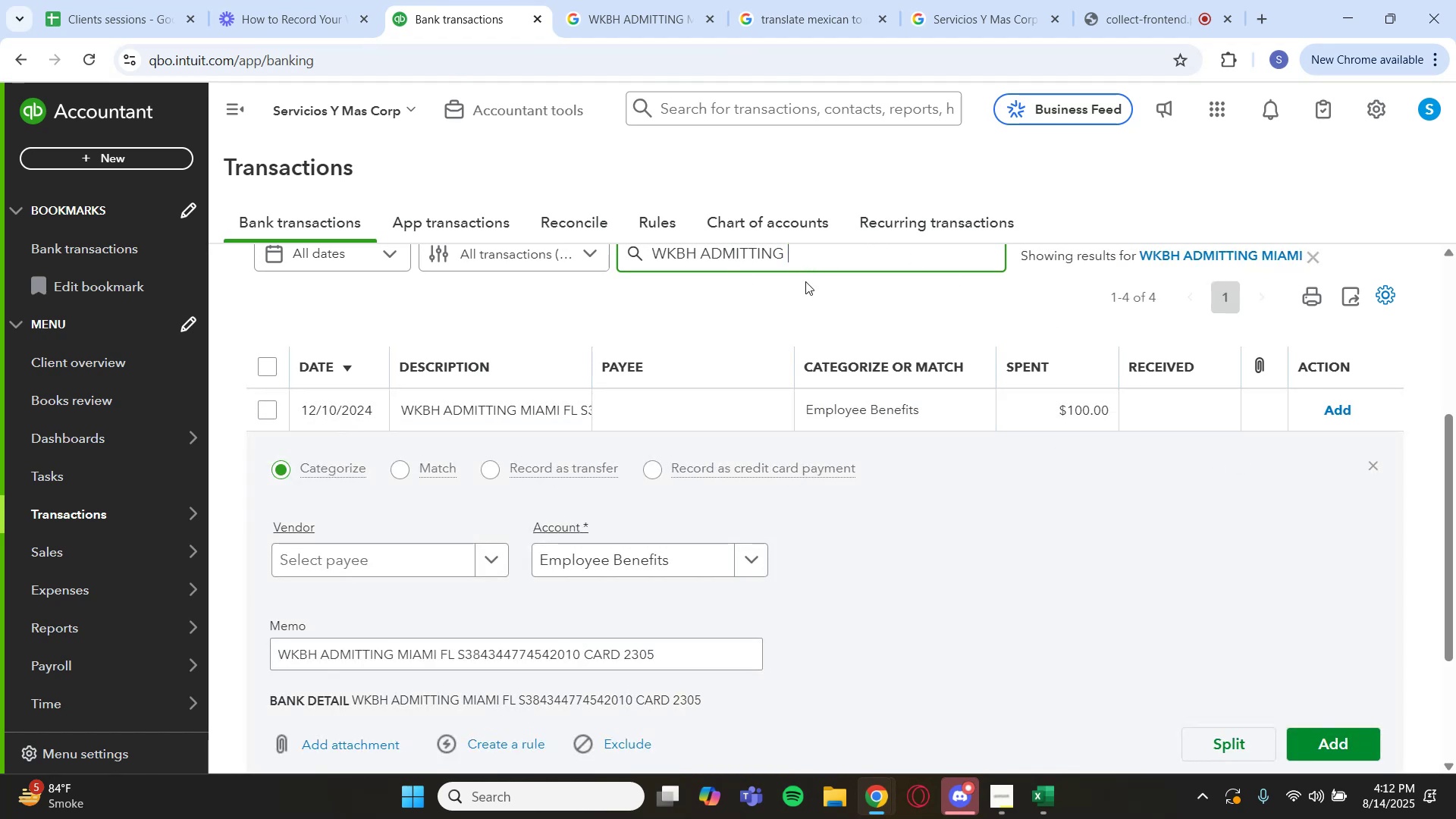 